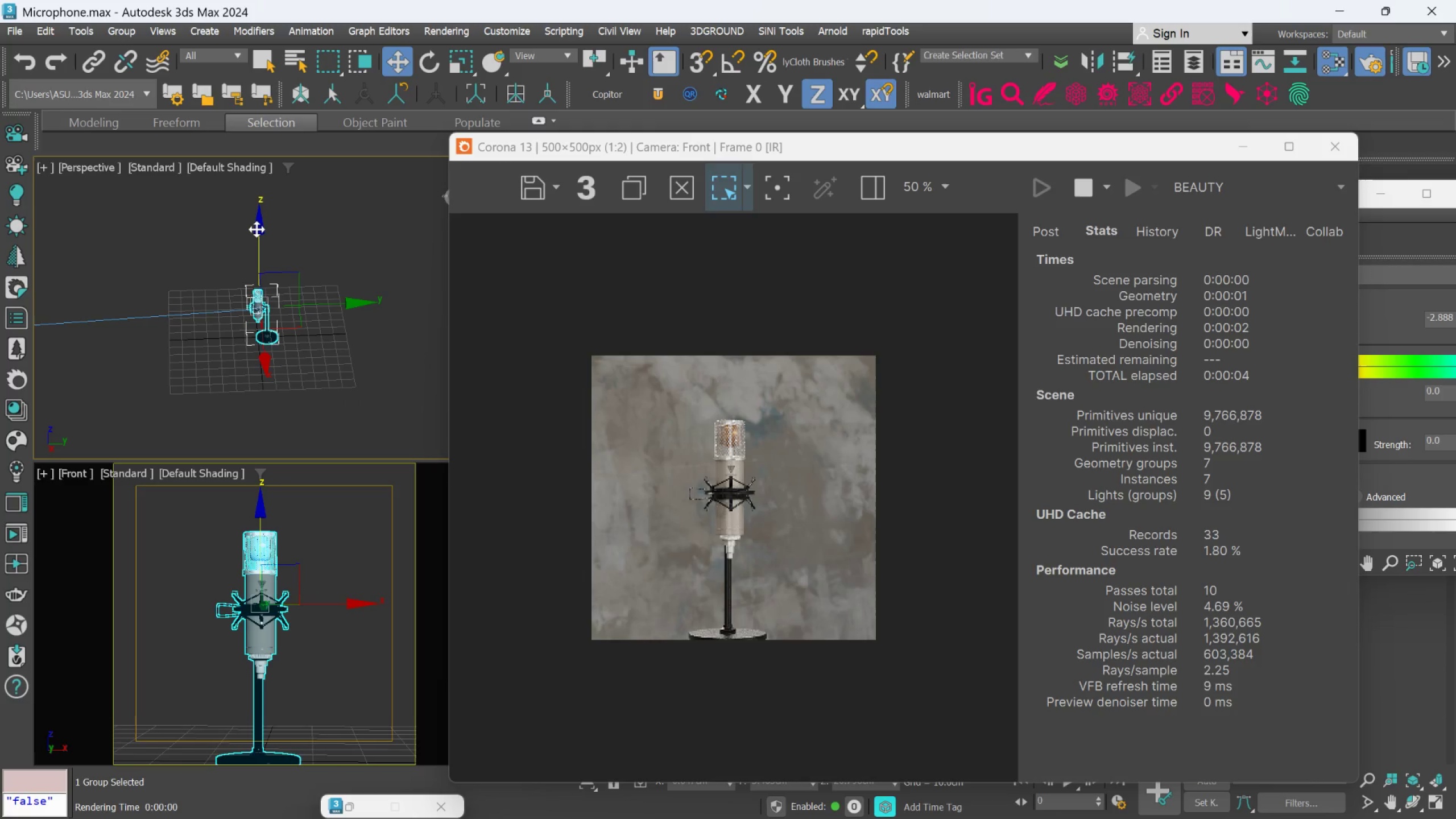 
left_click_drag(start_coordinate=[257, 227], to_coordinate=[257, 222])
 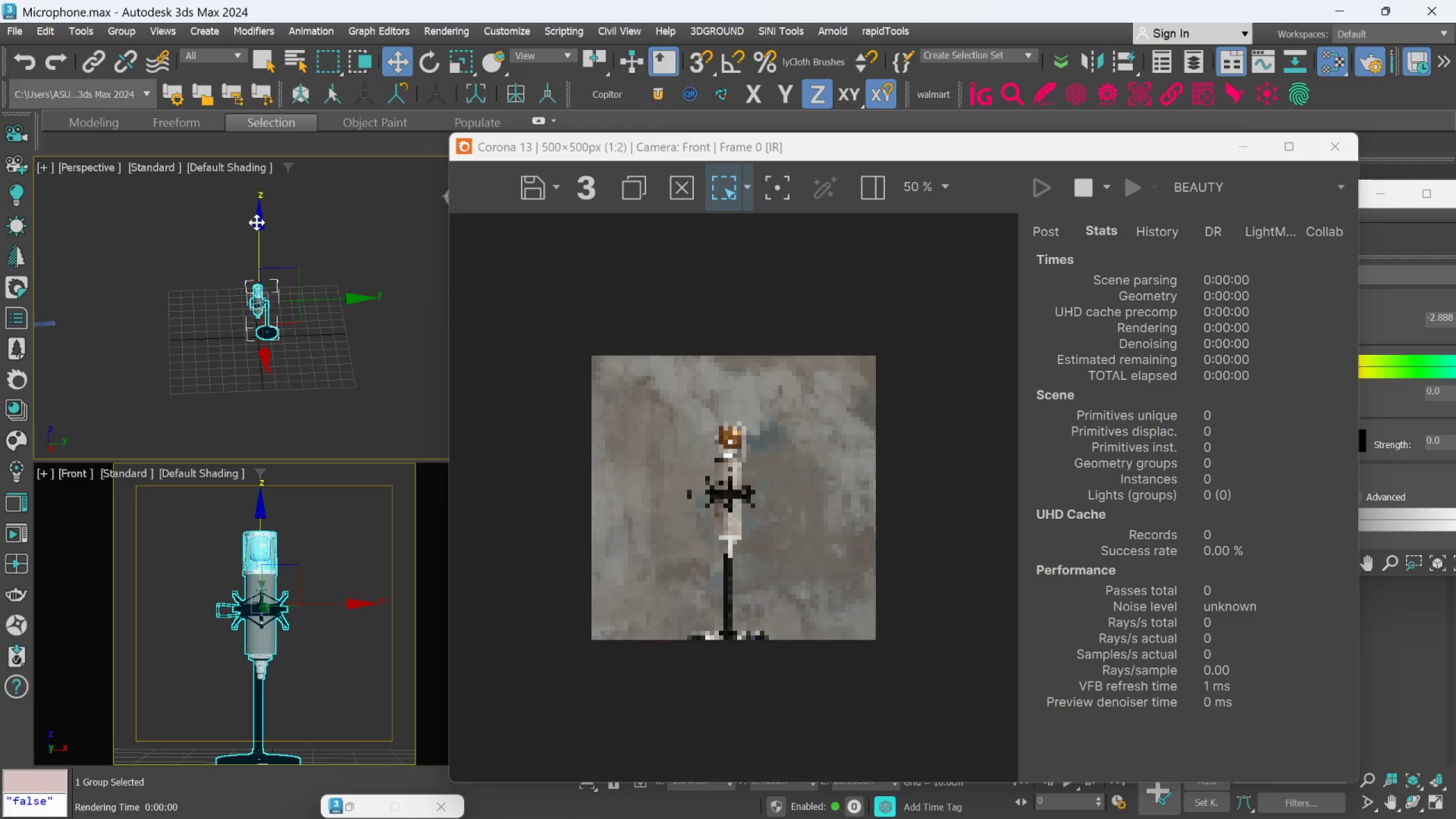 
key(Control+Z)
 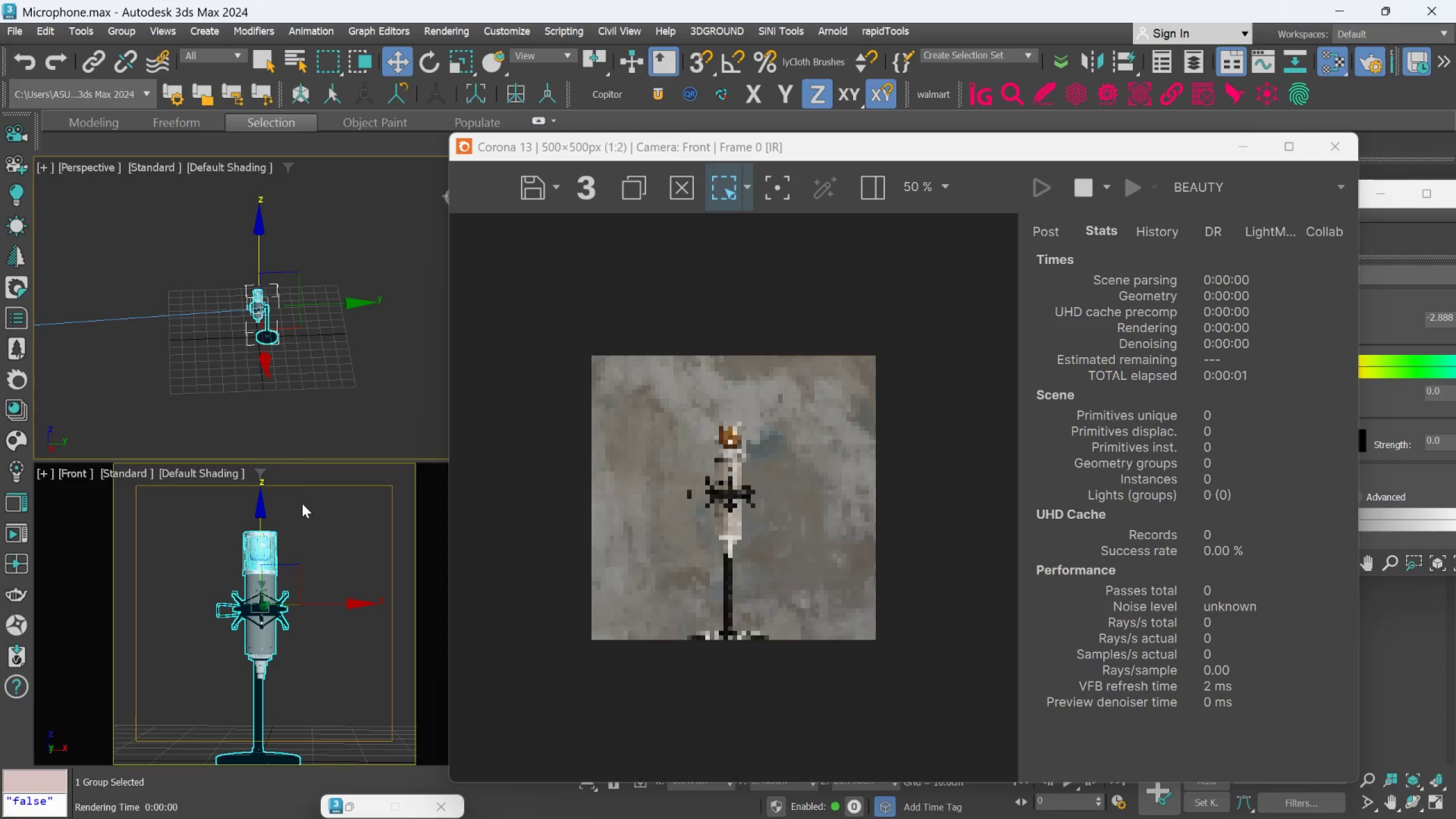 
hold_key(key=AltLeft, duration=0.91)
 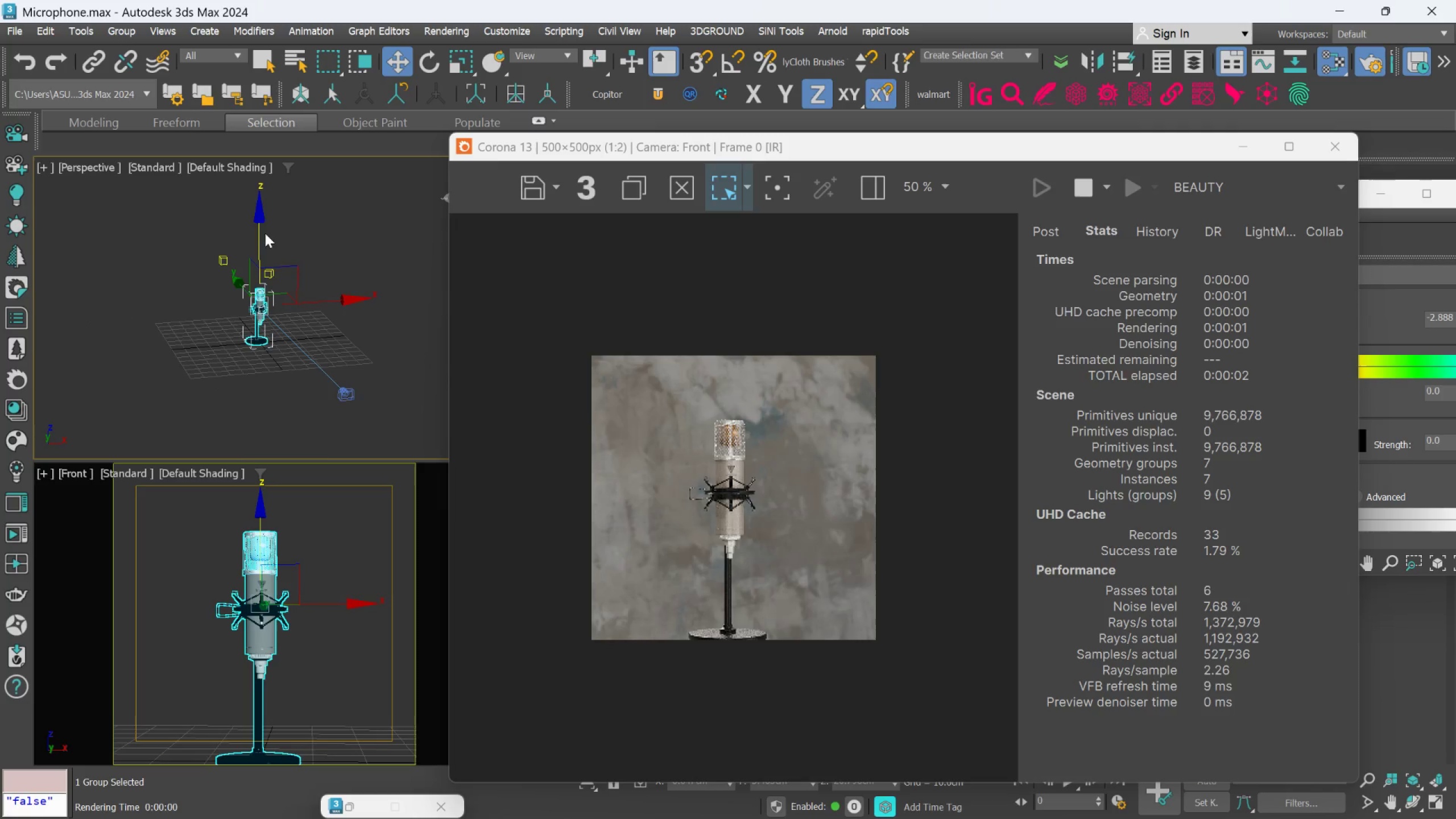 
scroll: coordinate [265, 210], scroll_direction: up, amount: 2.0
 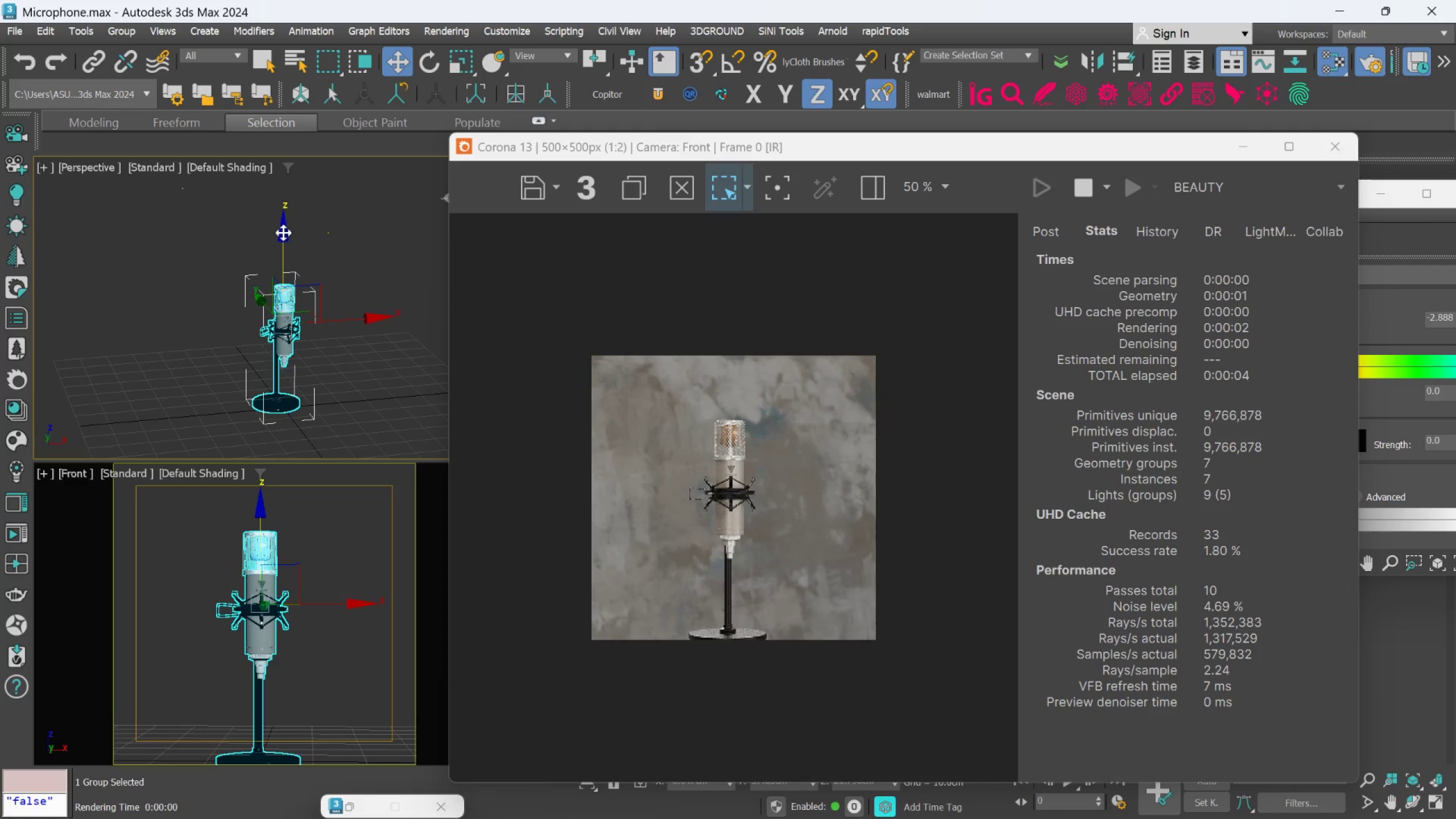 
left_click_drag(start_coordinate=[283, 233], to_coordinate=[277, 221])
 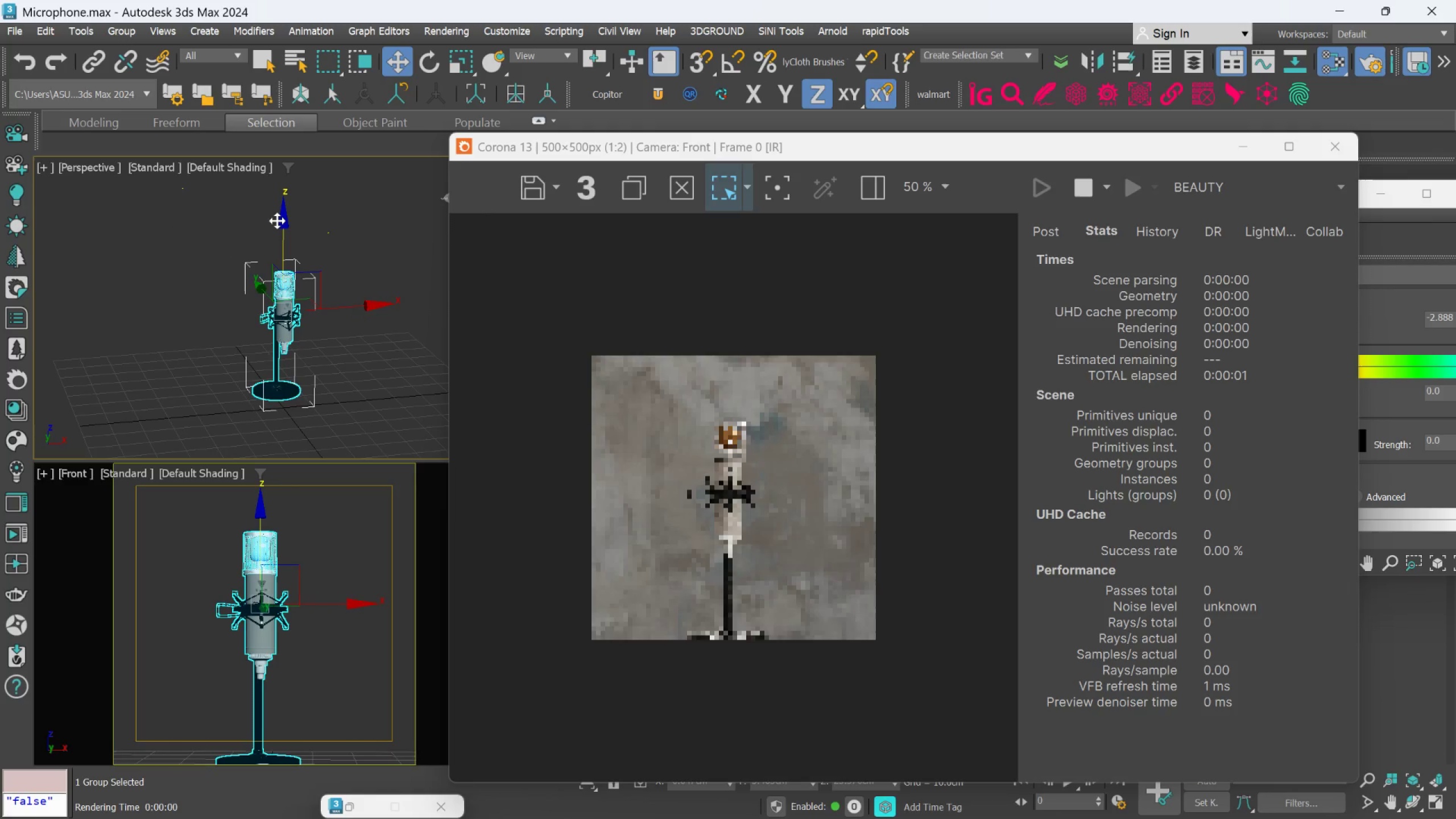 
key(Control+Z)
 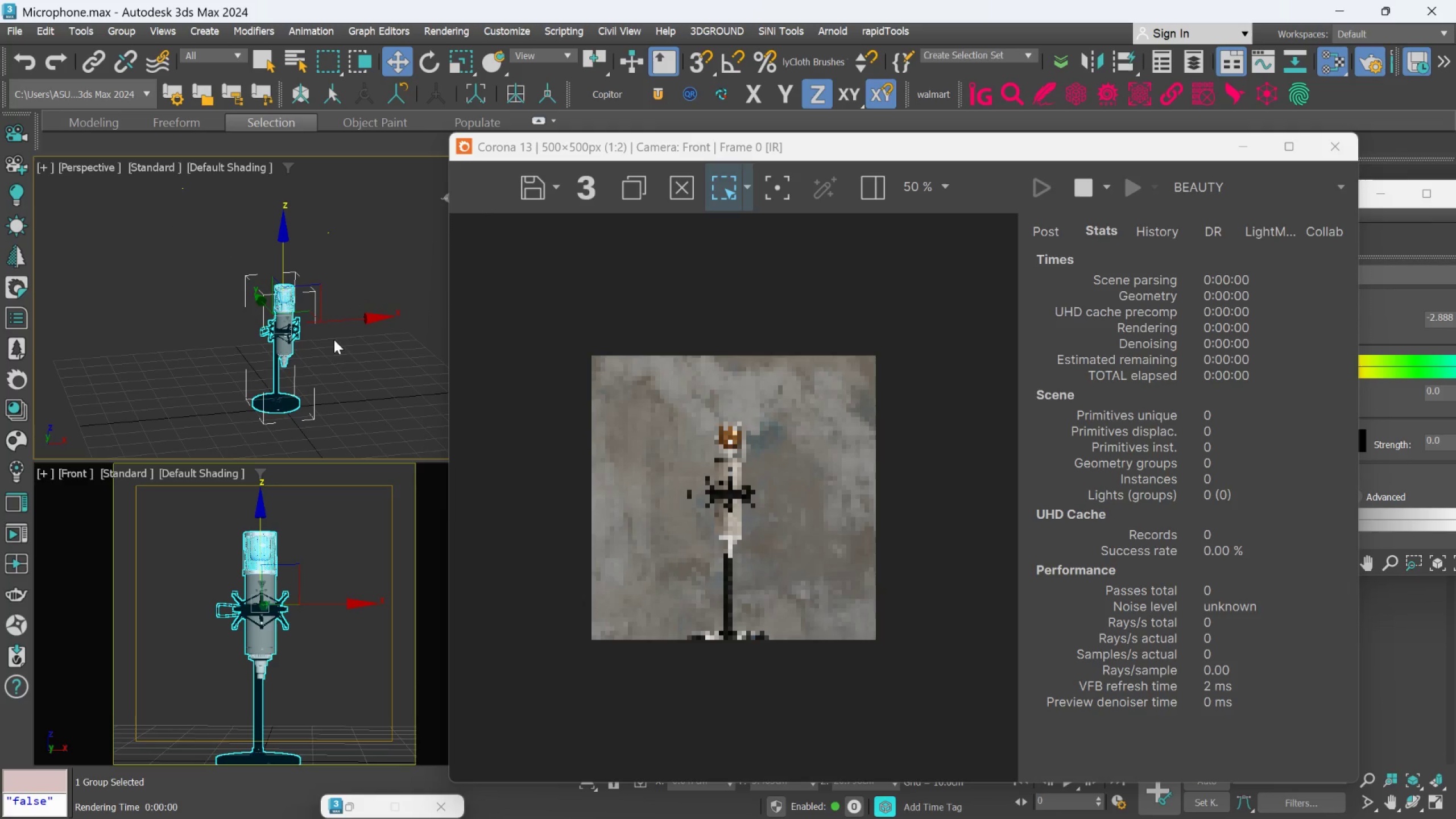 
hold_key(key=AltLeft, duration=0.98)
 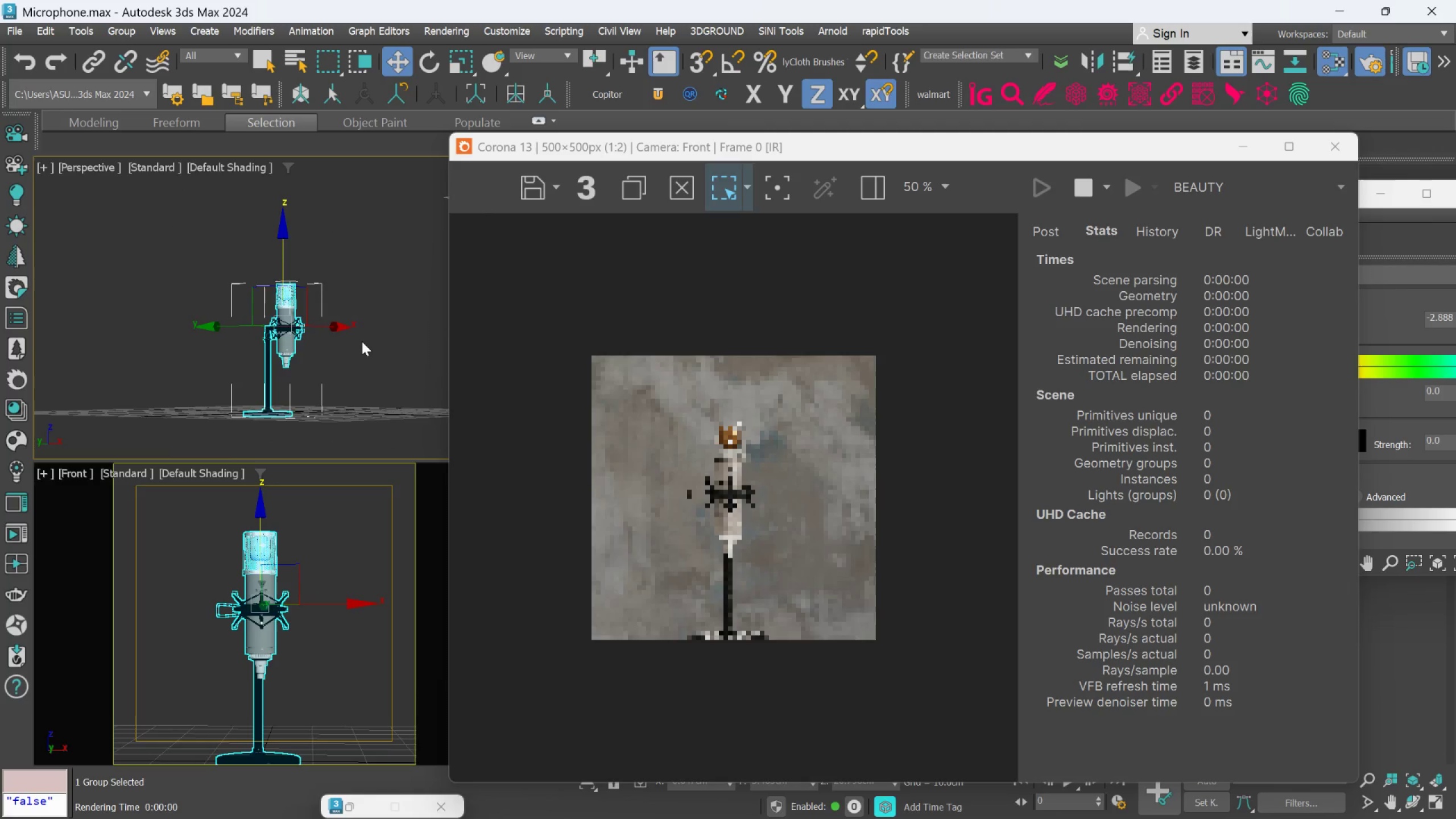 
key(F)
 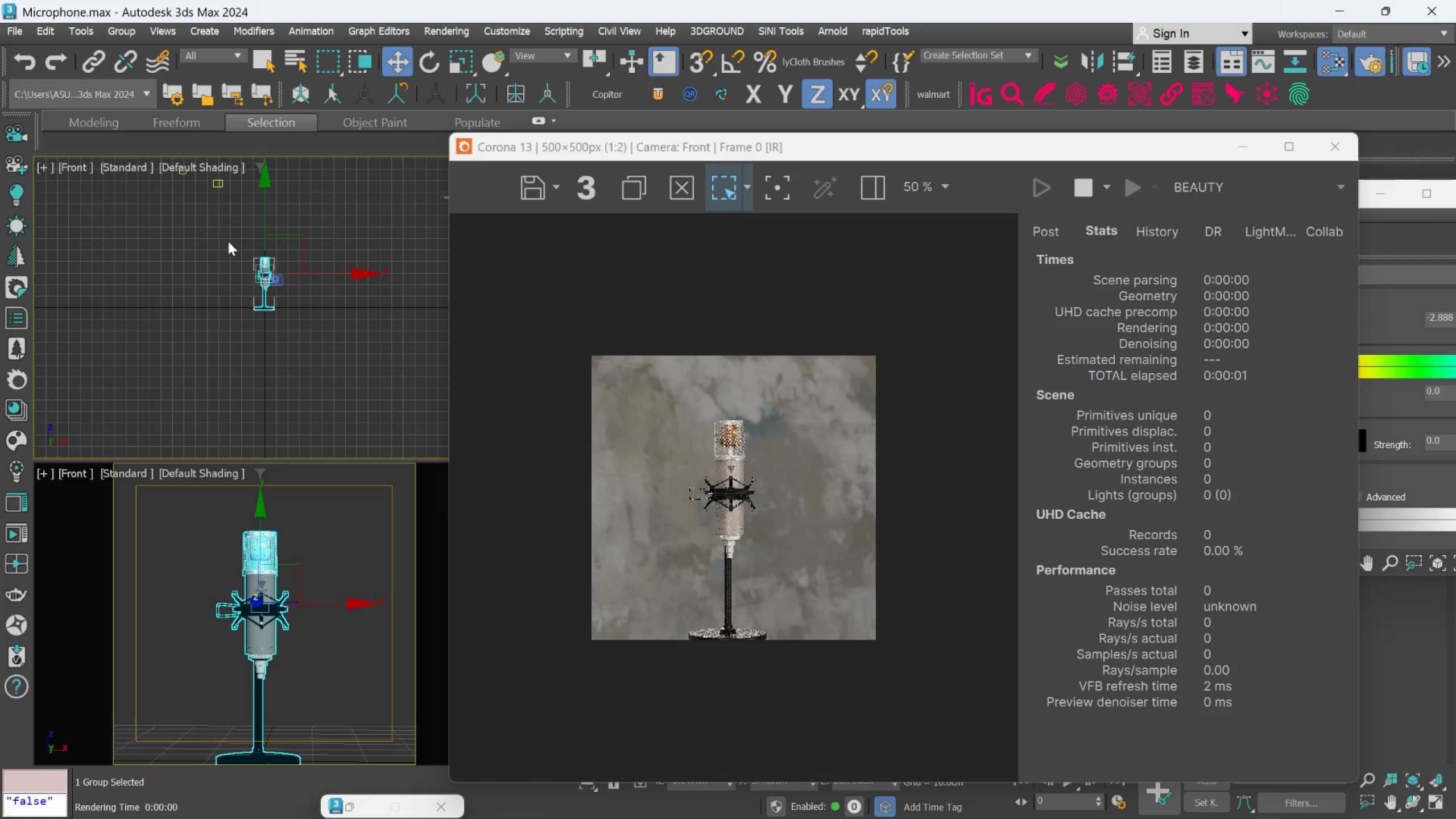 
scroll: coordinate [315, 204], scroll_direction: up, amount: 5.0
 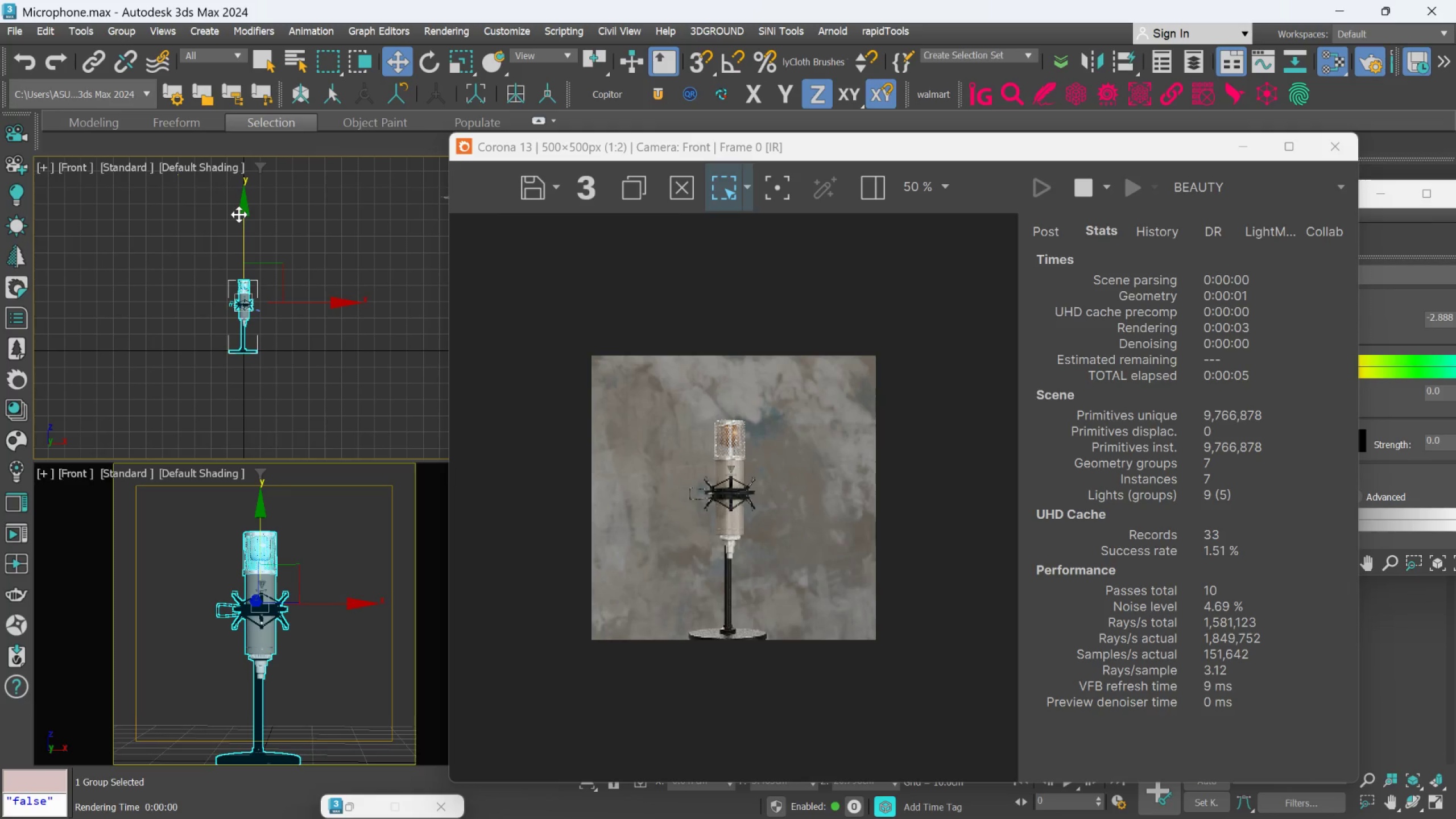 
left_click_drag(start_coordinate=[242, 214], to_coordinate=[245, 206])
 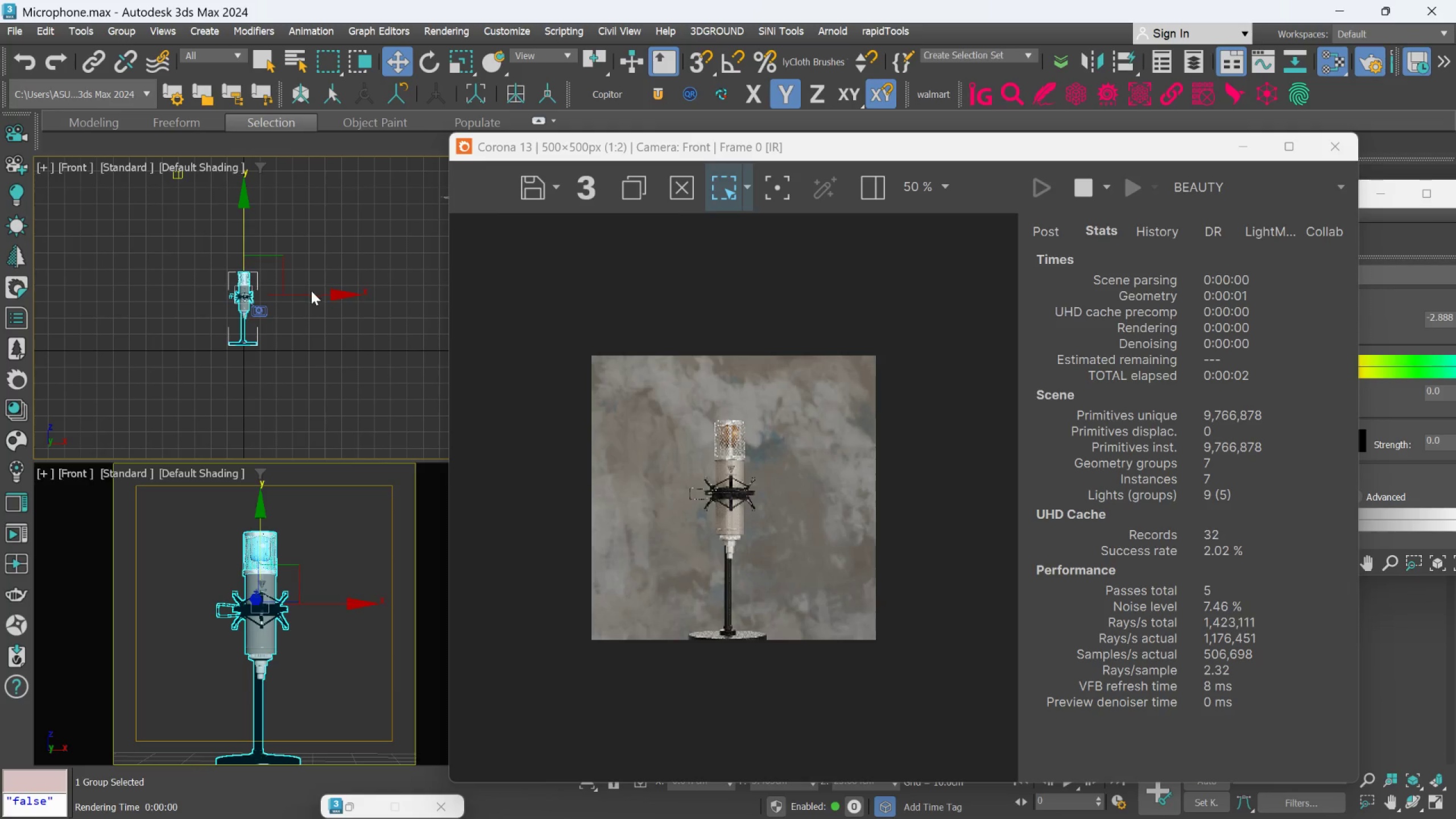 
wait(5.89)
 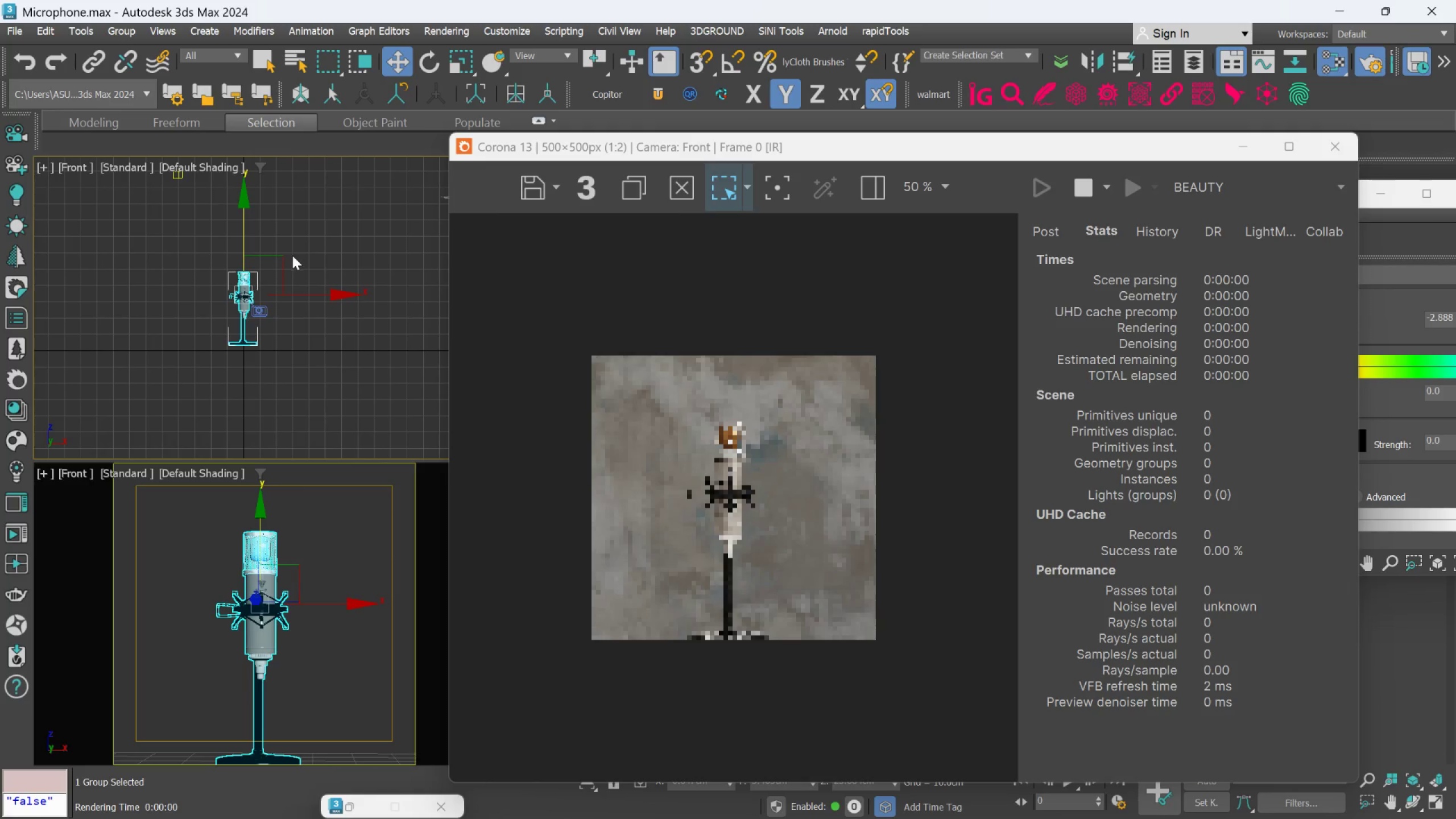 
key(Control+Z)
 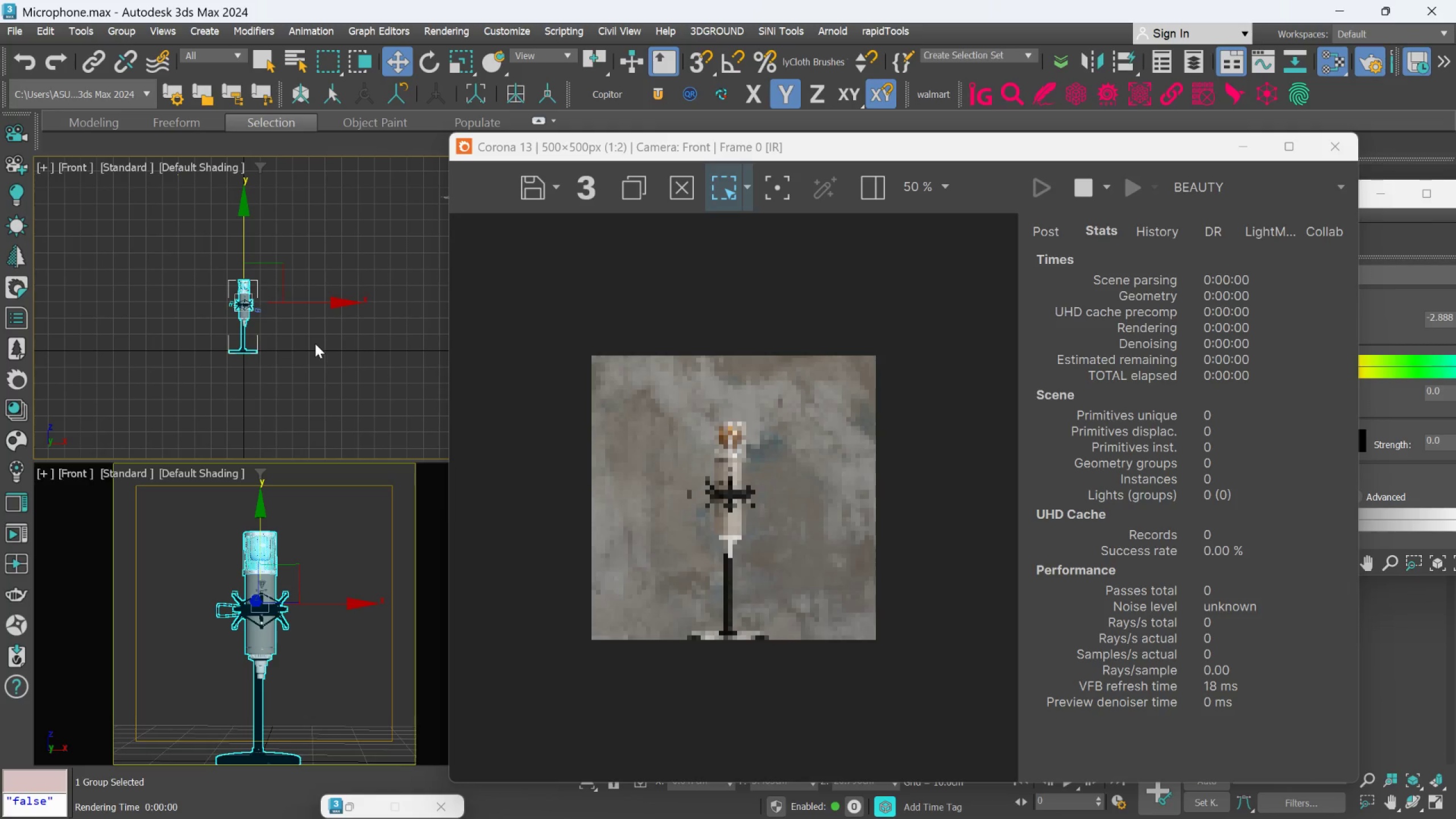 
hold_key(key=AltLeft, duration=1.36)
 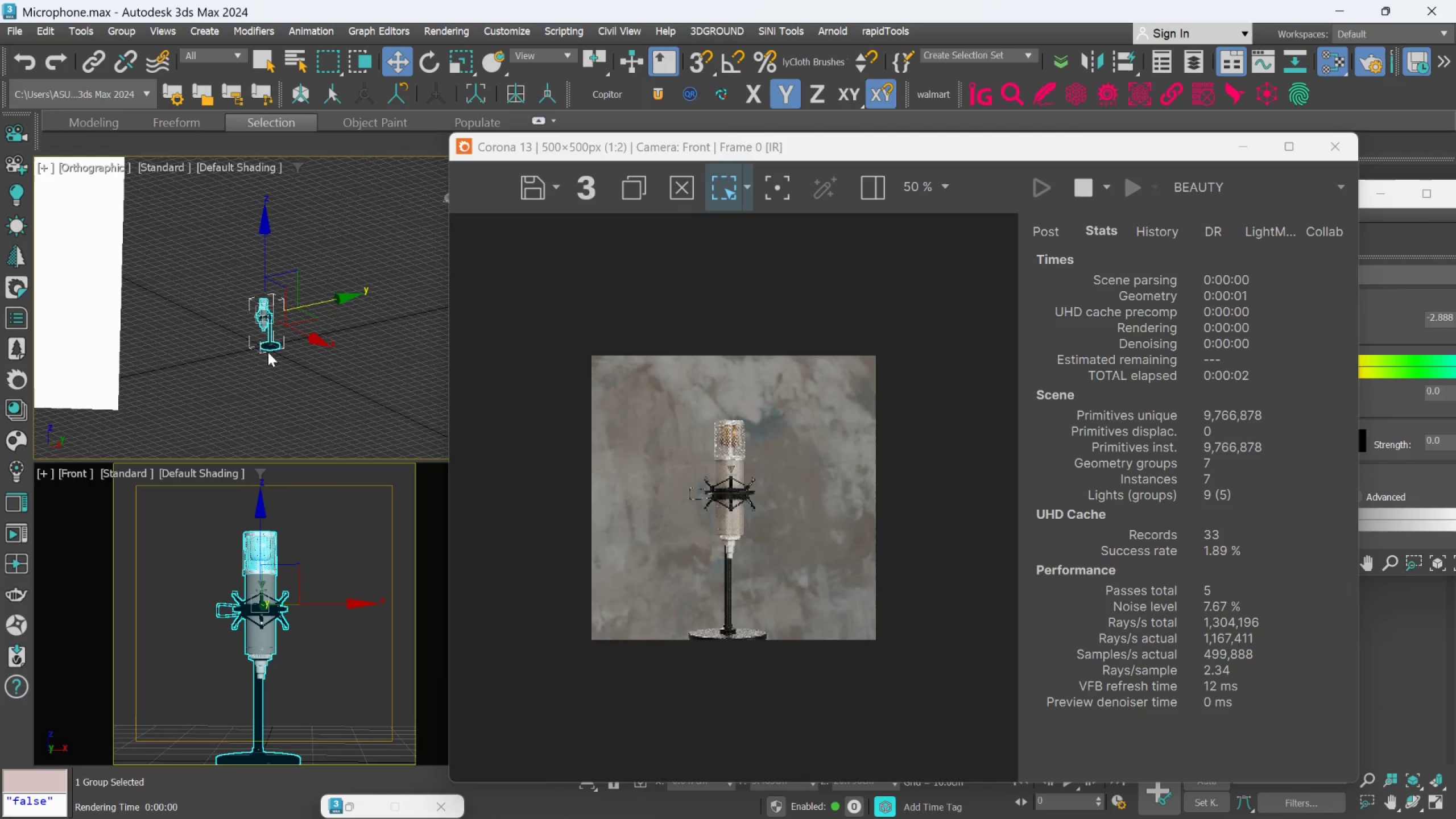 
scroll: coordinate [315, 344], scroll_direction: down, amount: 1.0
 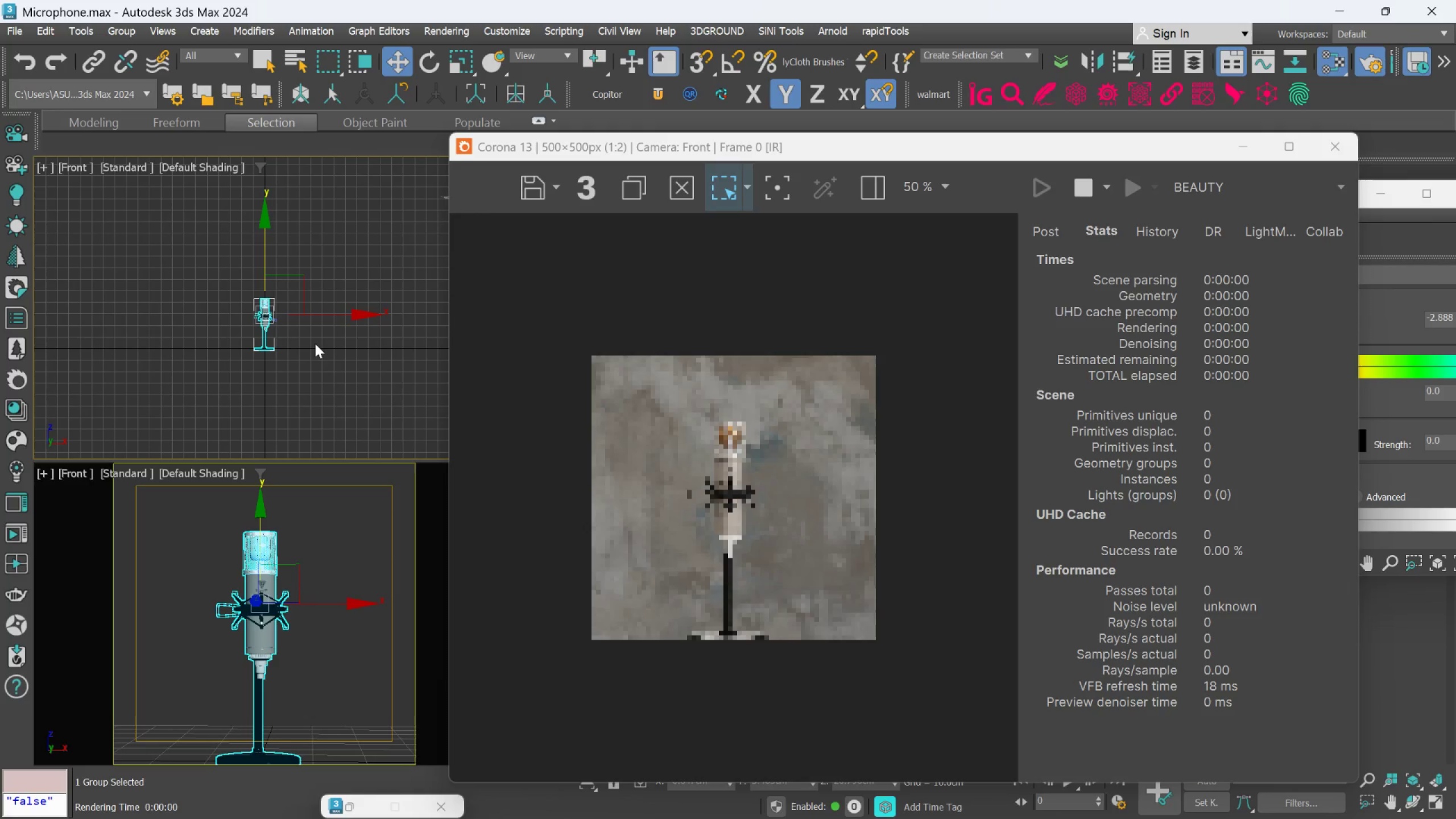 
scroll: coordinate [239, 327], scroll_direction: up, amount: 7.0
 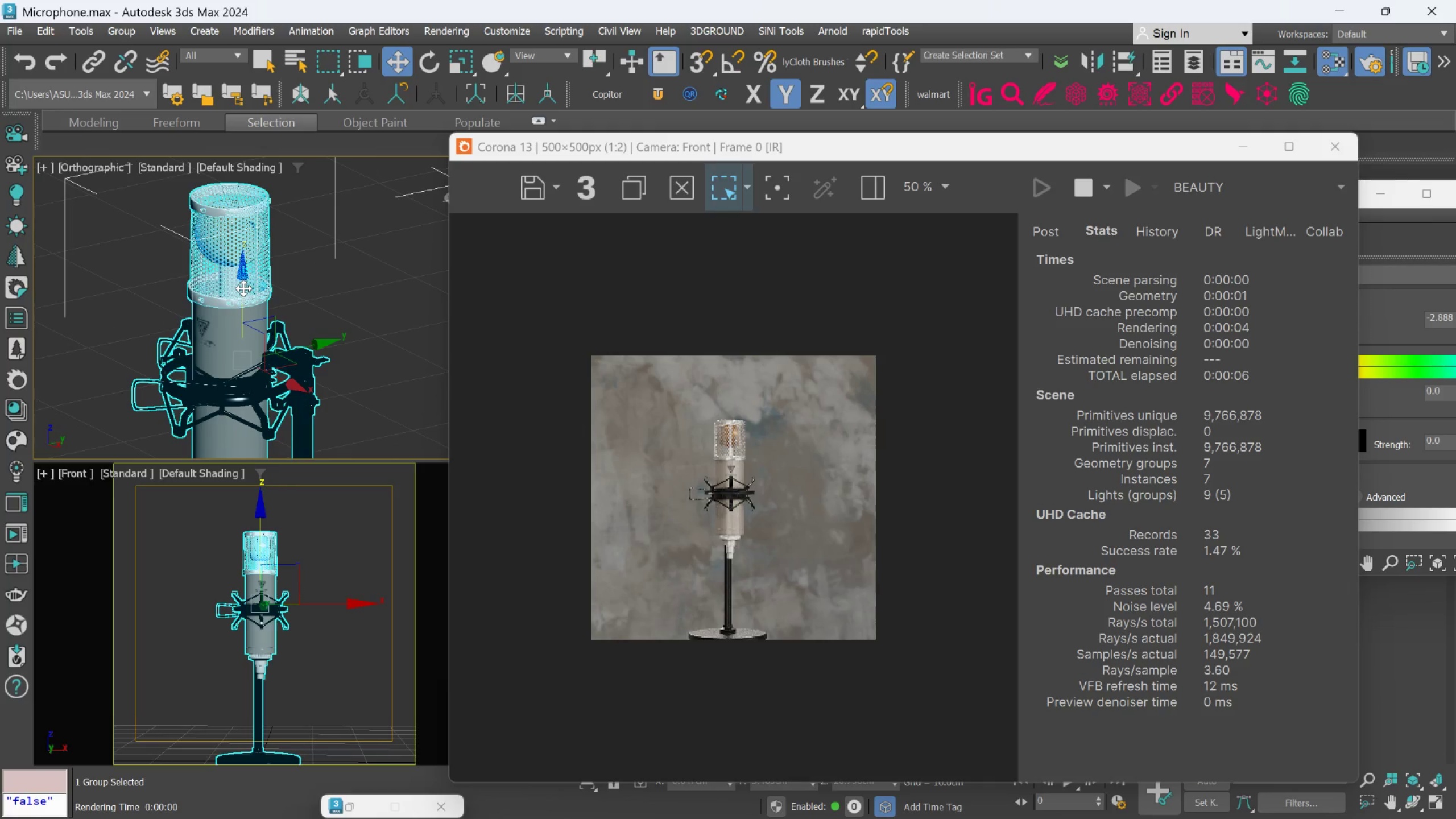 
left_click_drag(start_coordinate=[243, 288], to_coordinate=[243, 237])
 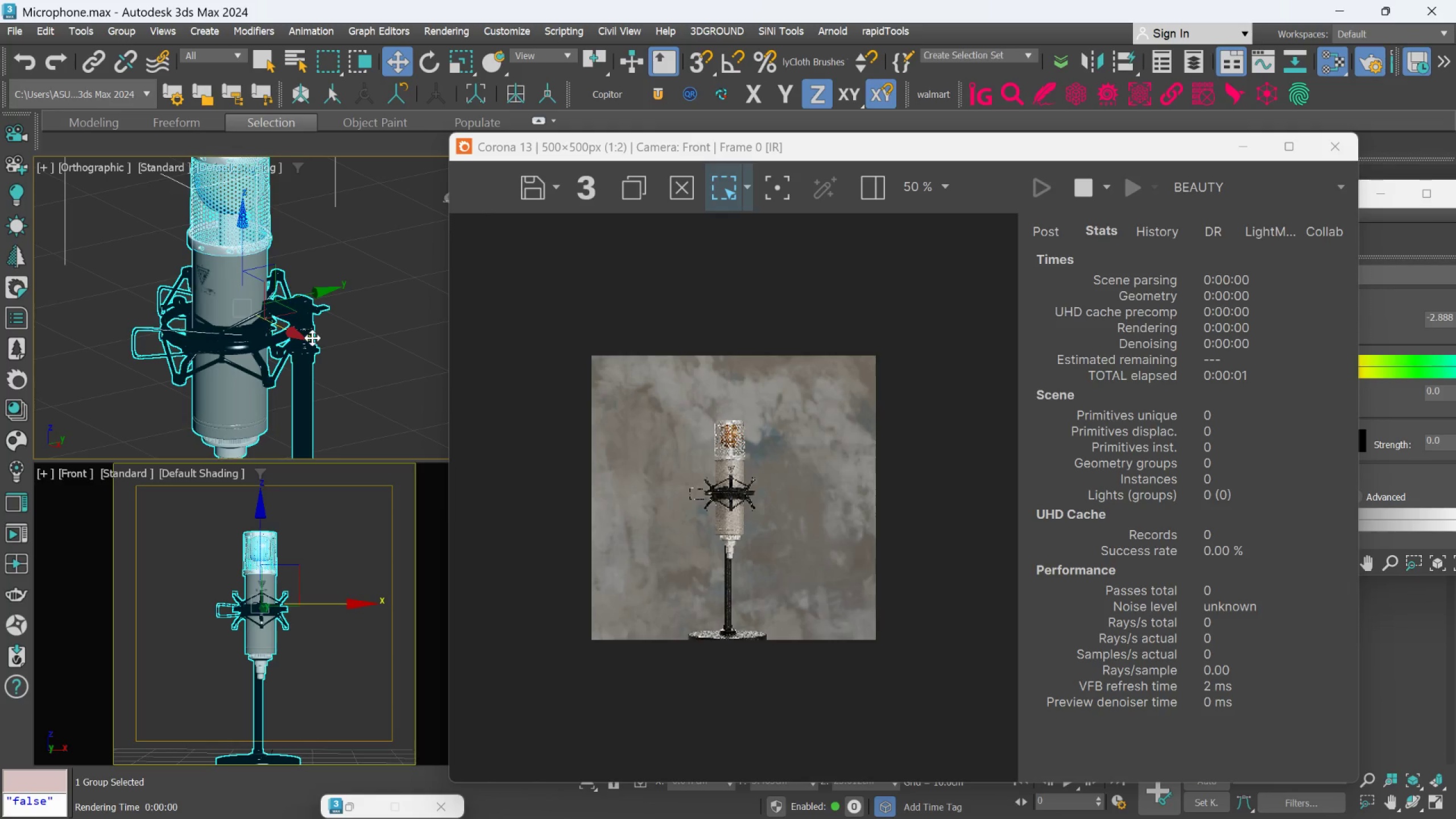 
scroll: coordinate [314, 341], scroll_direction: down, amount: 2.0
 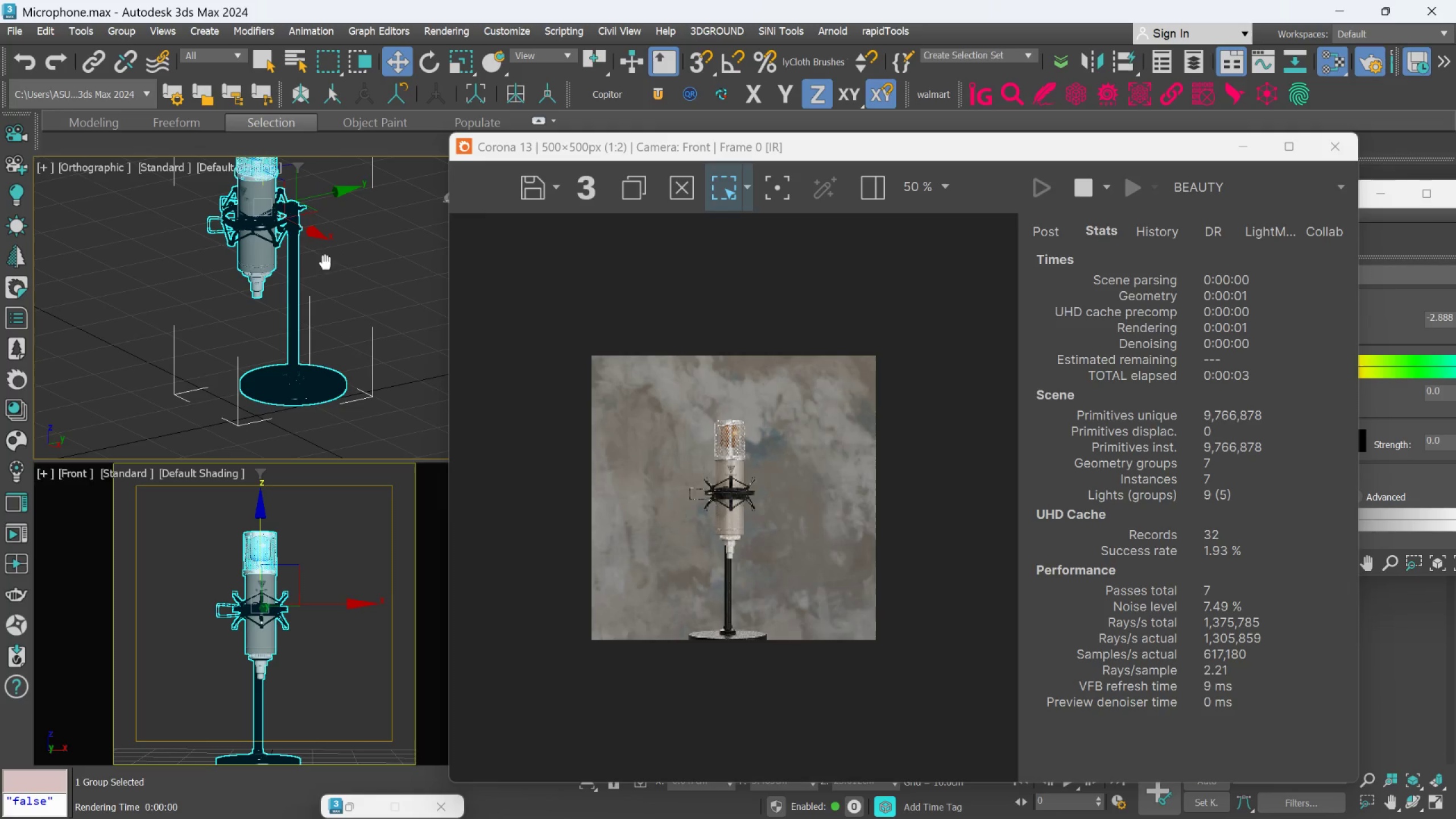 
key(Control+Z)
 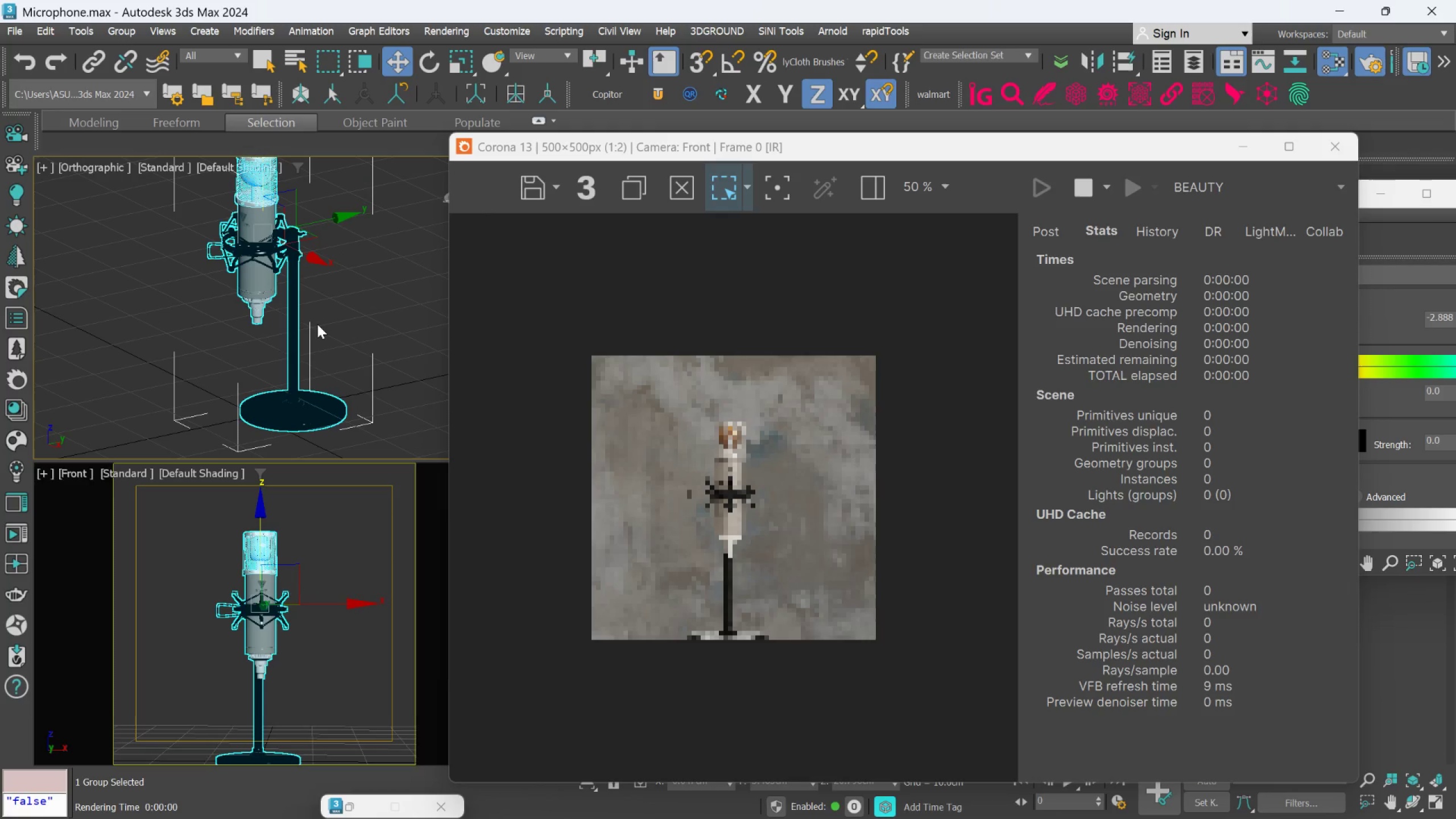 
hold_key(key=AltLeft, duration=0.98)
 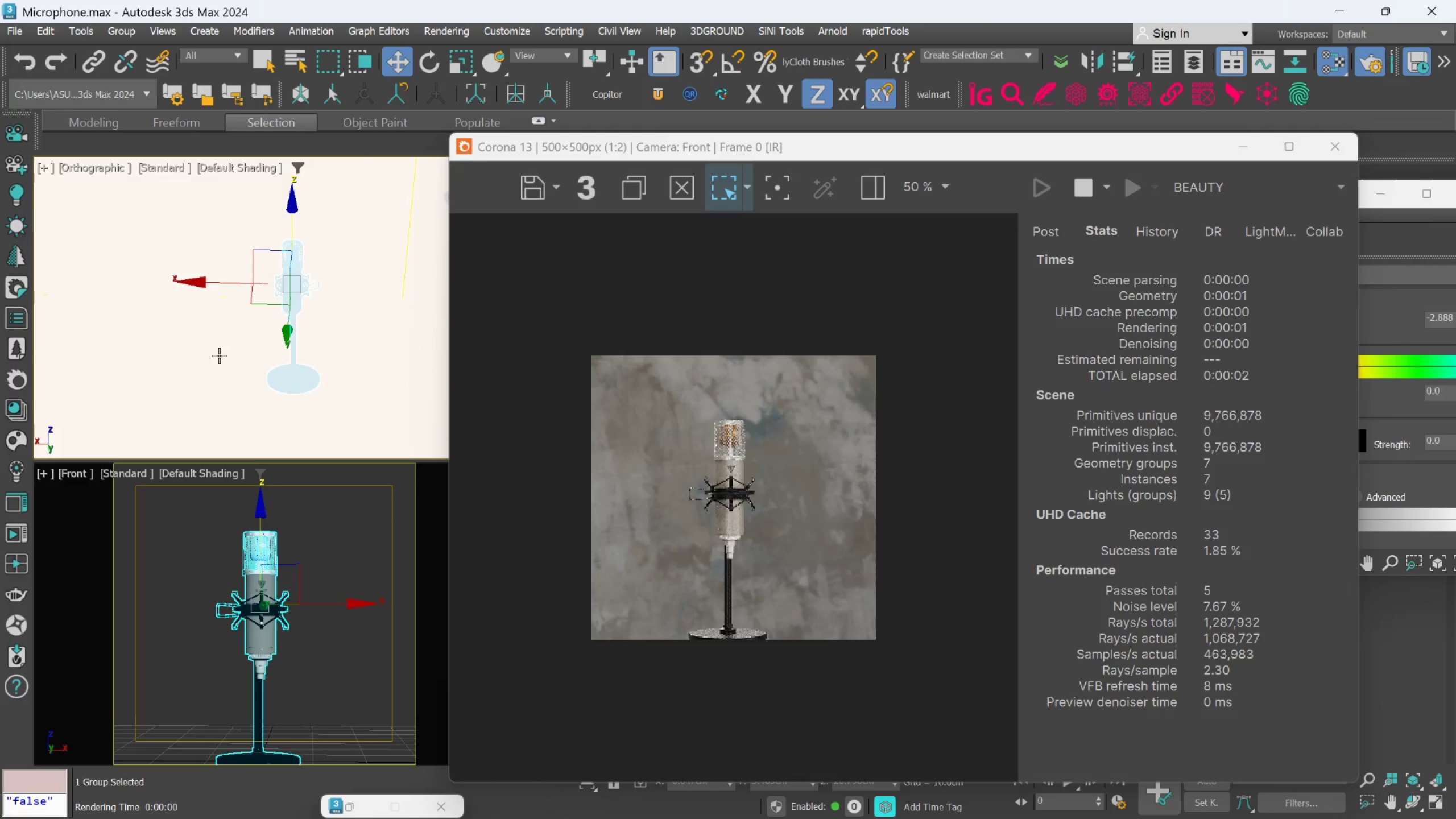 
scroll: coordinate [322, 338], scroll_direction: down, amount: 2.0
 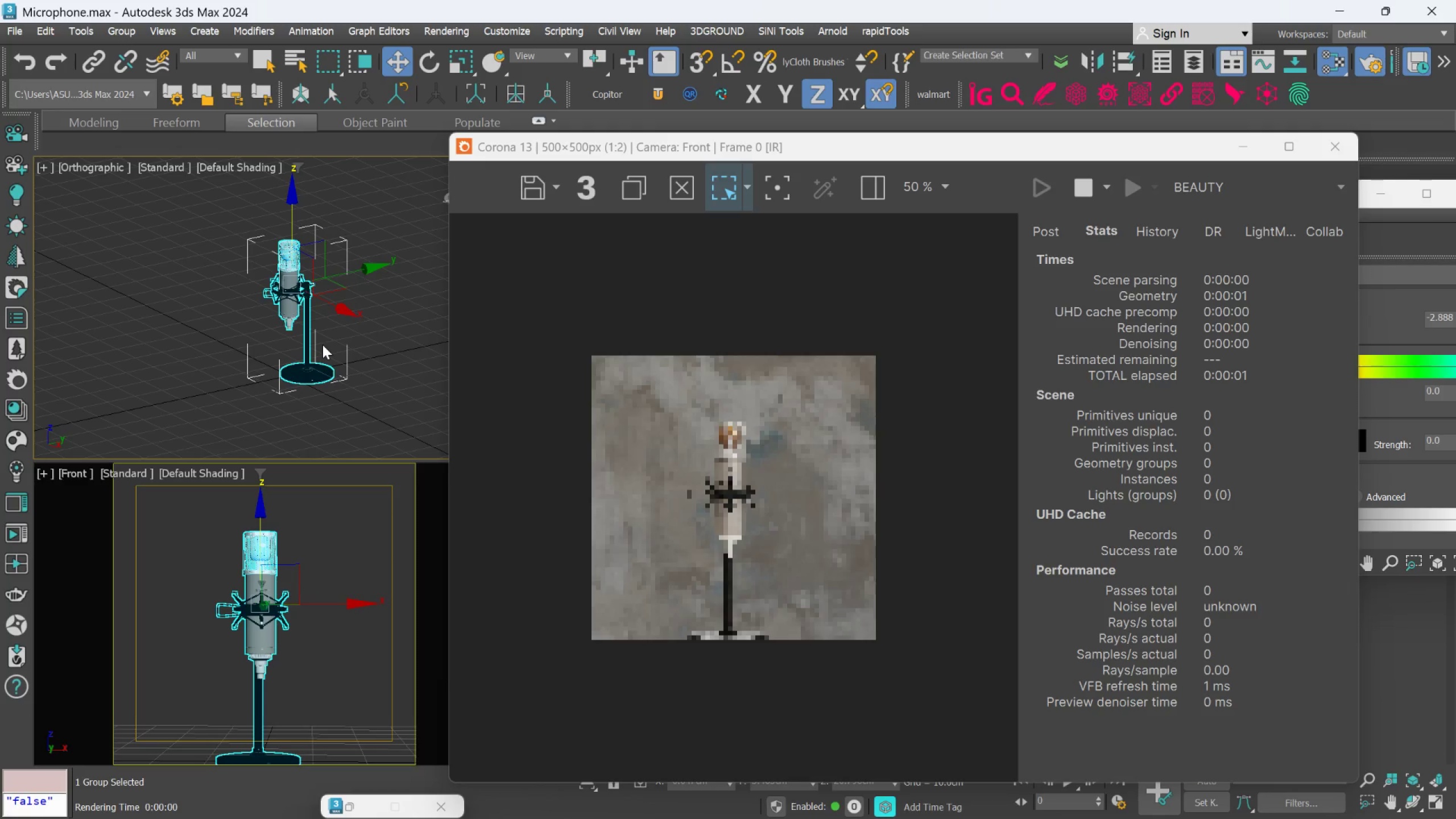 
hold_key(key=AltLeft, duration=0.7)
 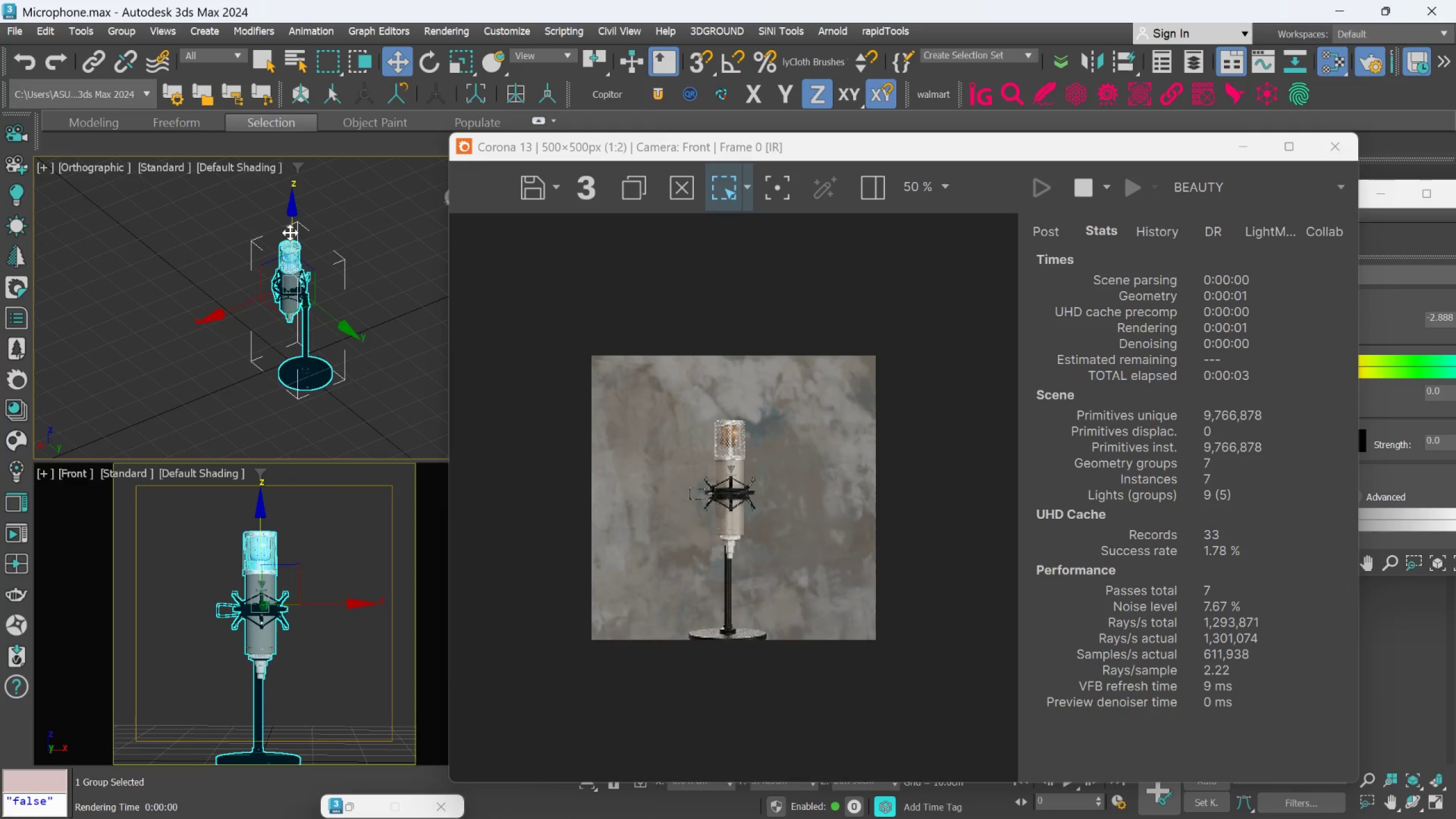 
scroll: coordinate [290, 229], scroll_direction: up, amount: 1.0
 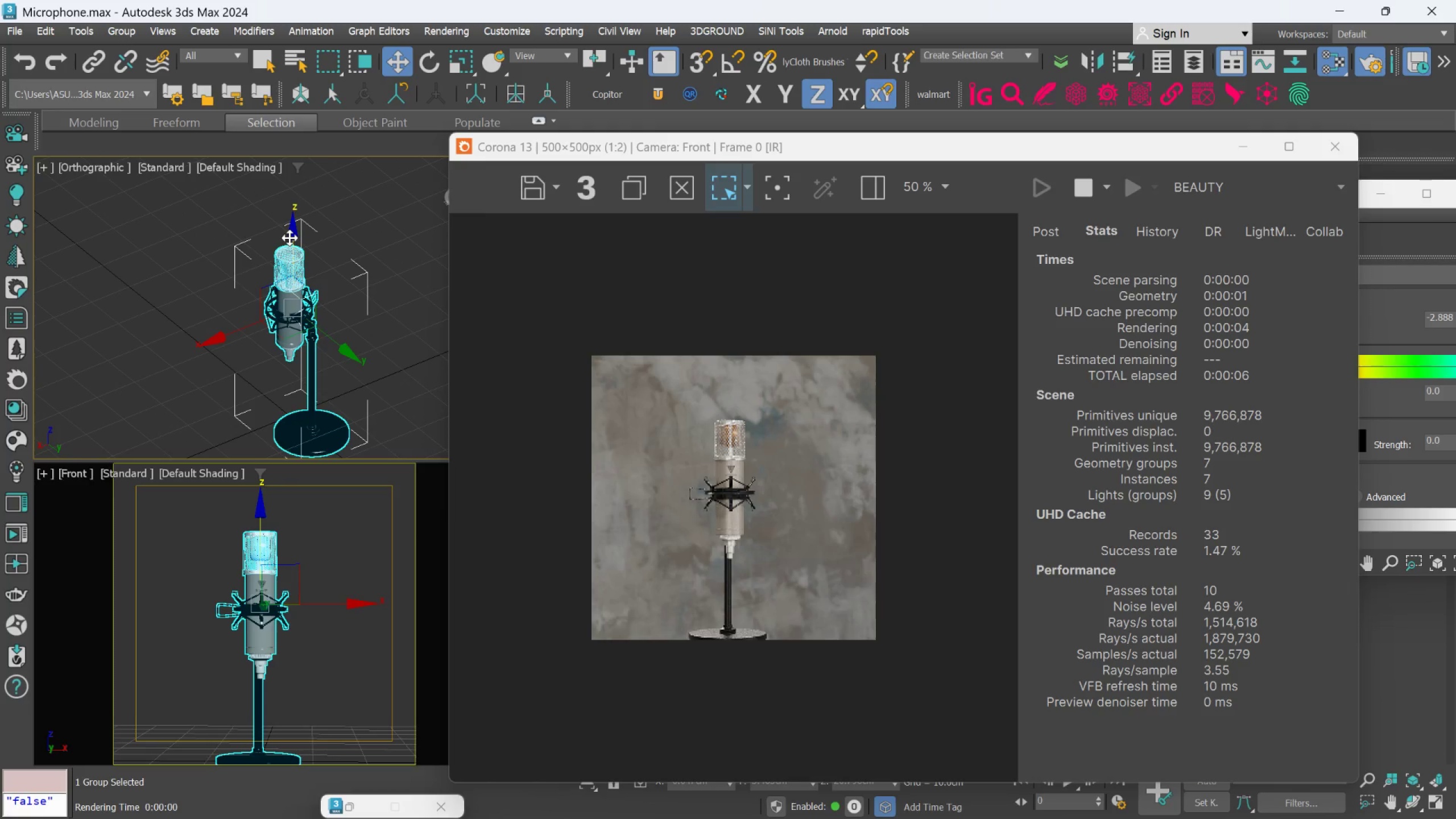 
left_click([289, 238])
 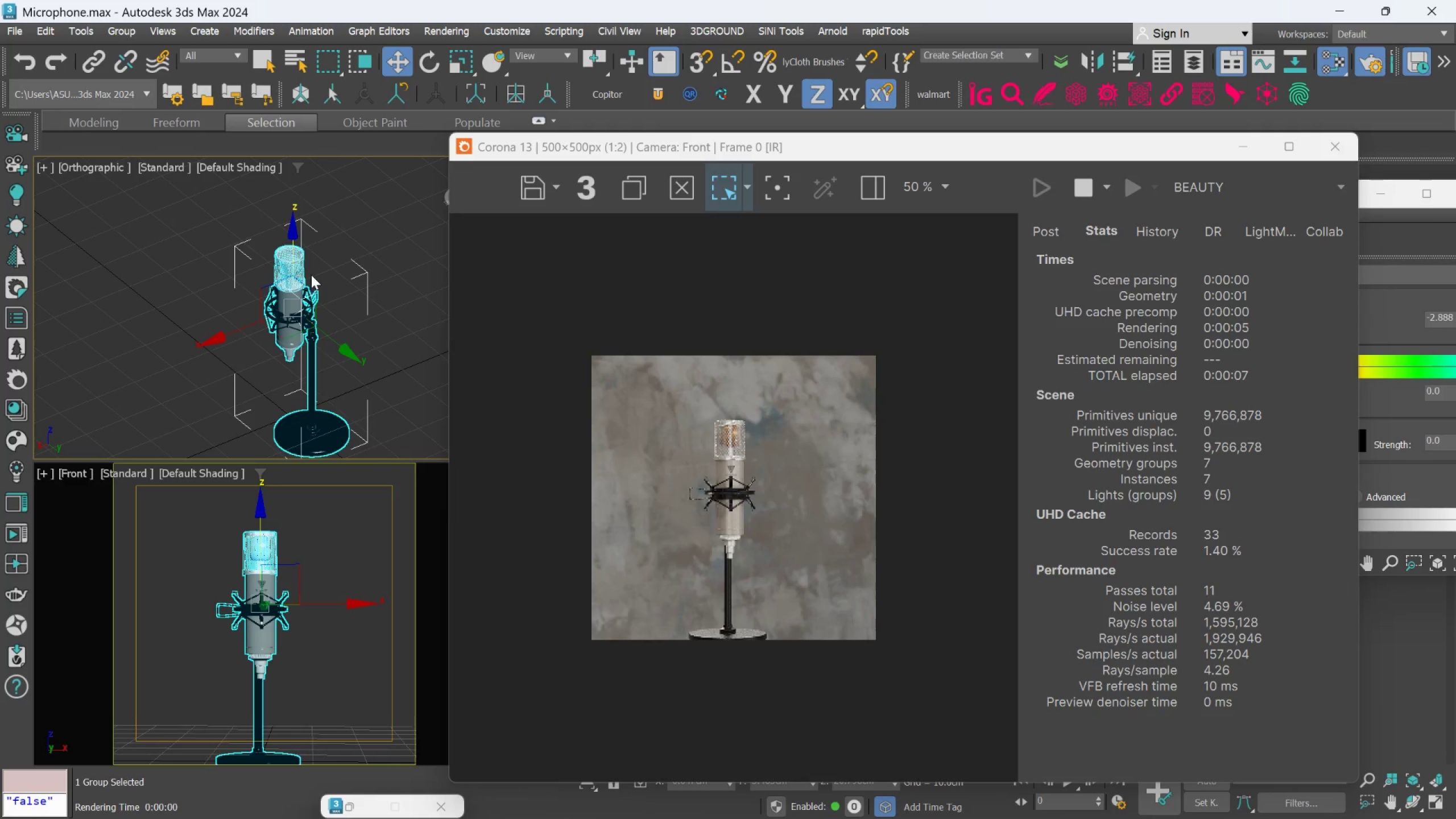 
key(Alt+AltLeft)
 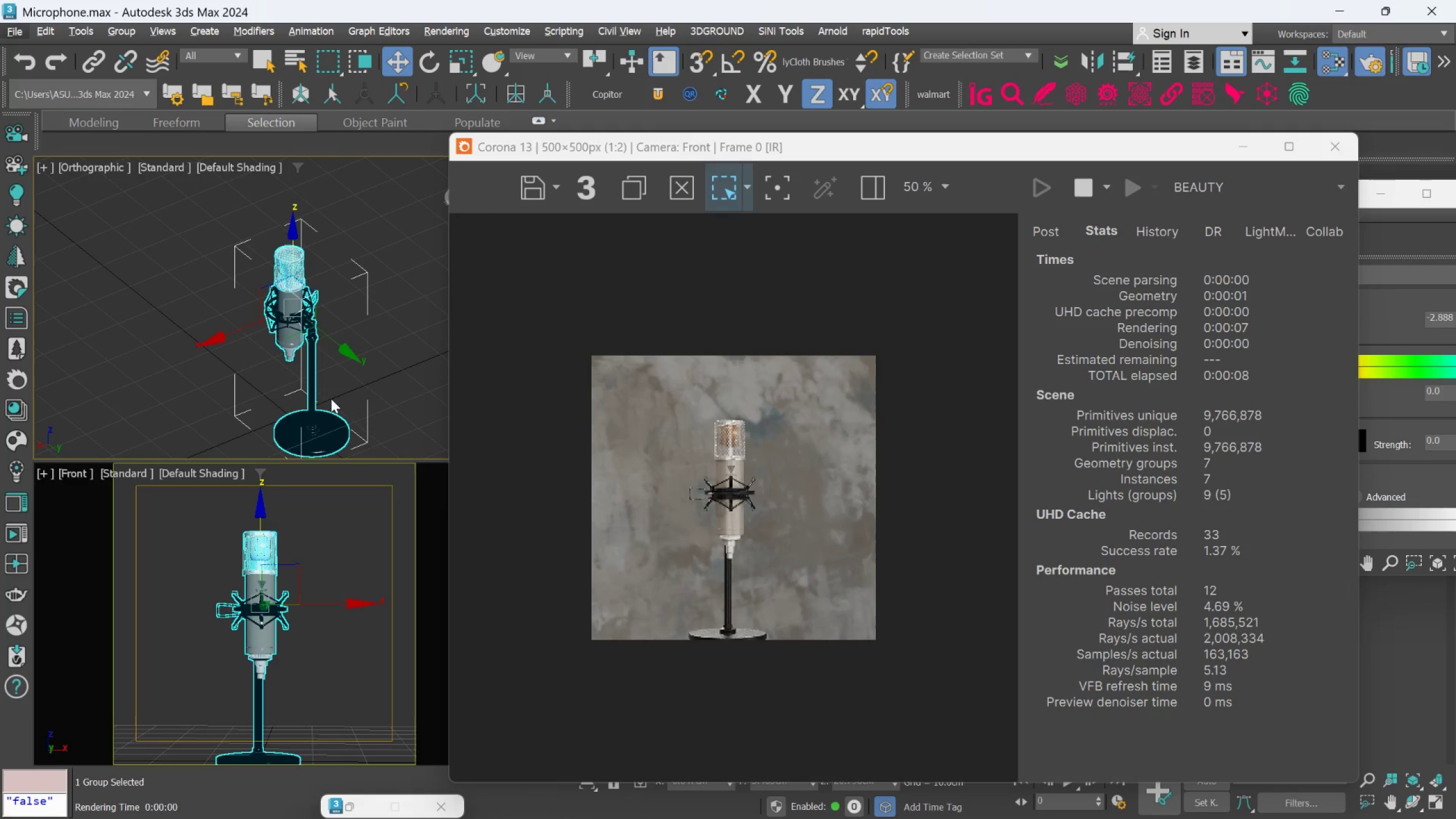 
scroll: coordinate [333, 390], scroll_direction: down, amount: 3.0
 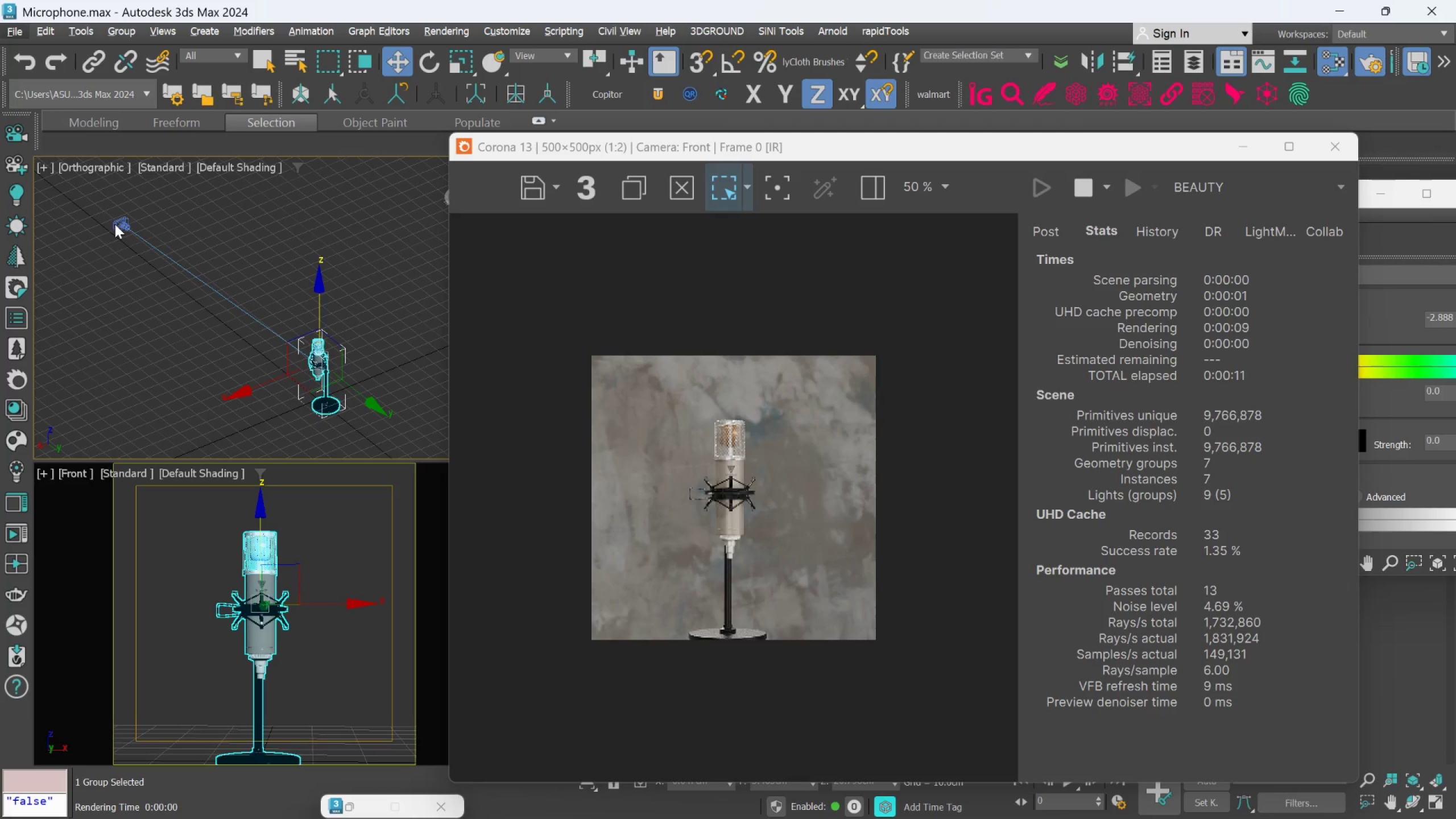 
left_click([118, 220])
 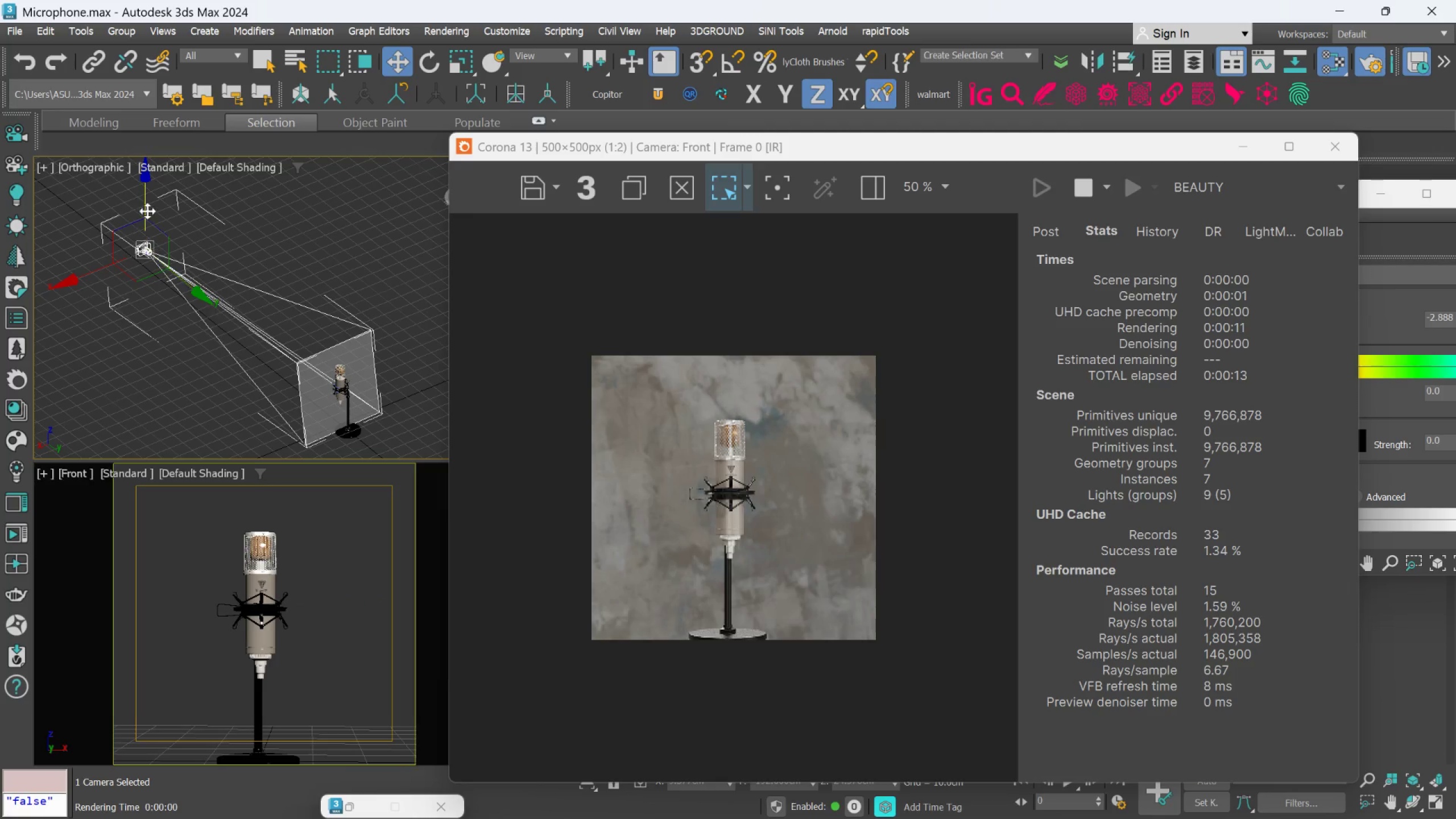 
left_click_drag(start_coordinate=[146, 200], to_coordinate=[151, 195])
 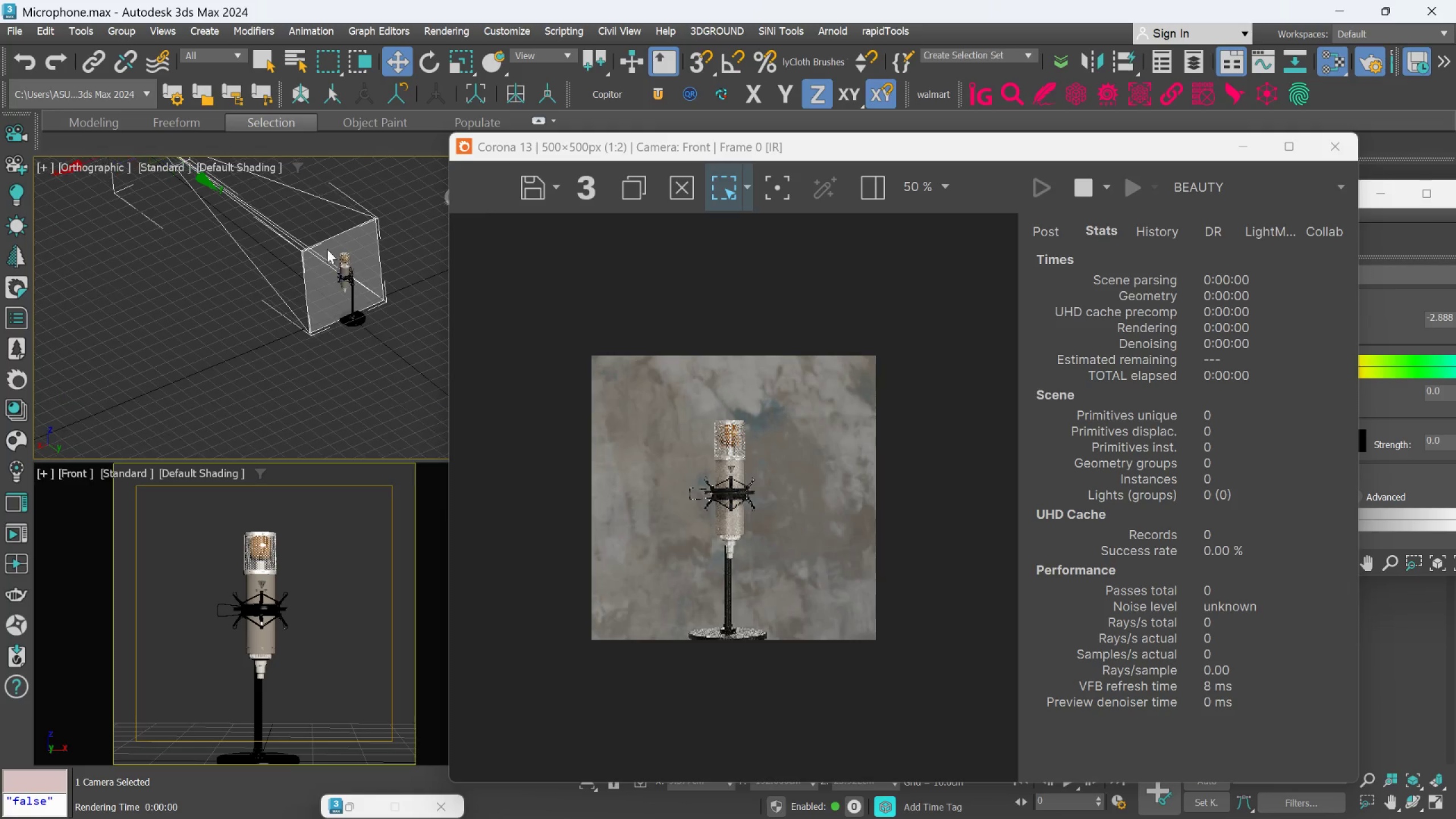 
scroll: coordinate [375, 319], scroll_direction: up, amount: 2.0
 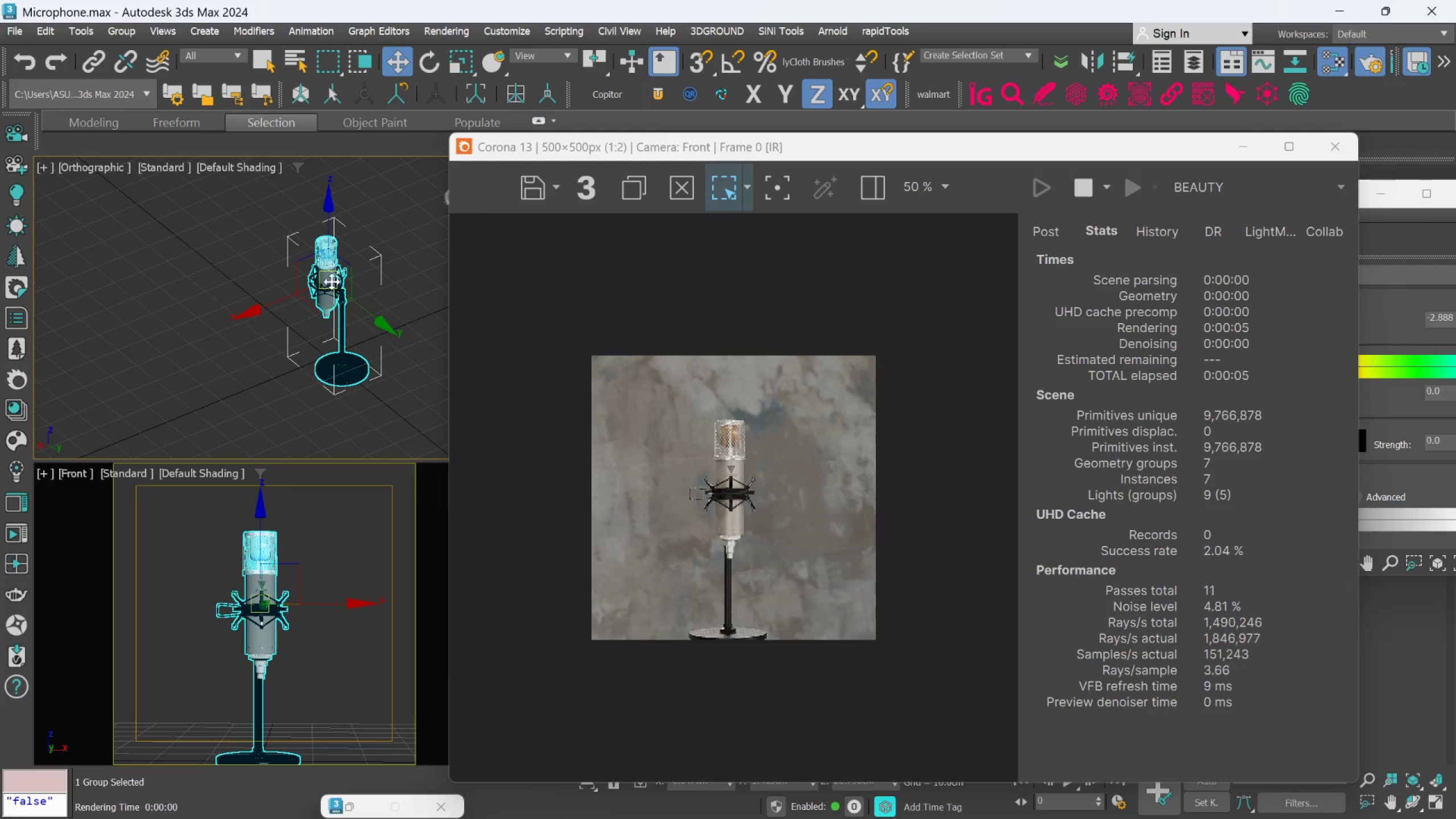 
left_click_drag(start_coordinate=[330, 256], to_coordinate=[326, 229])
 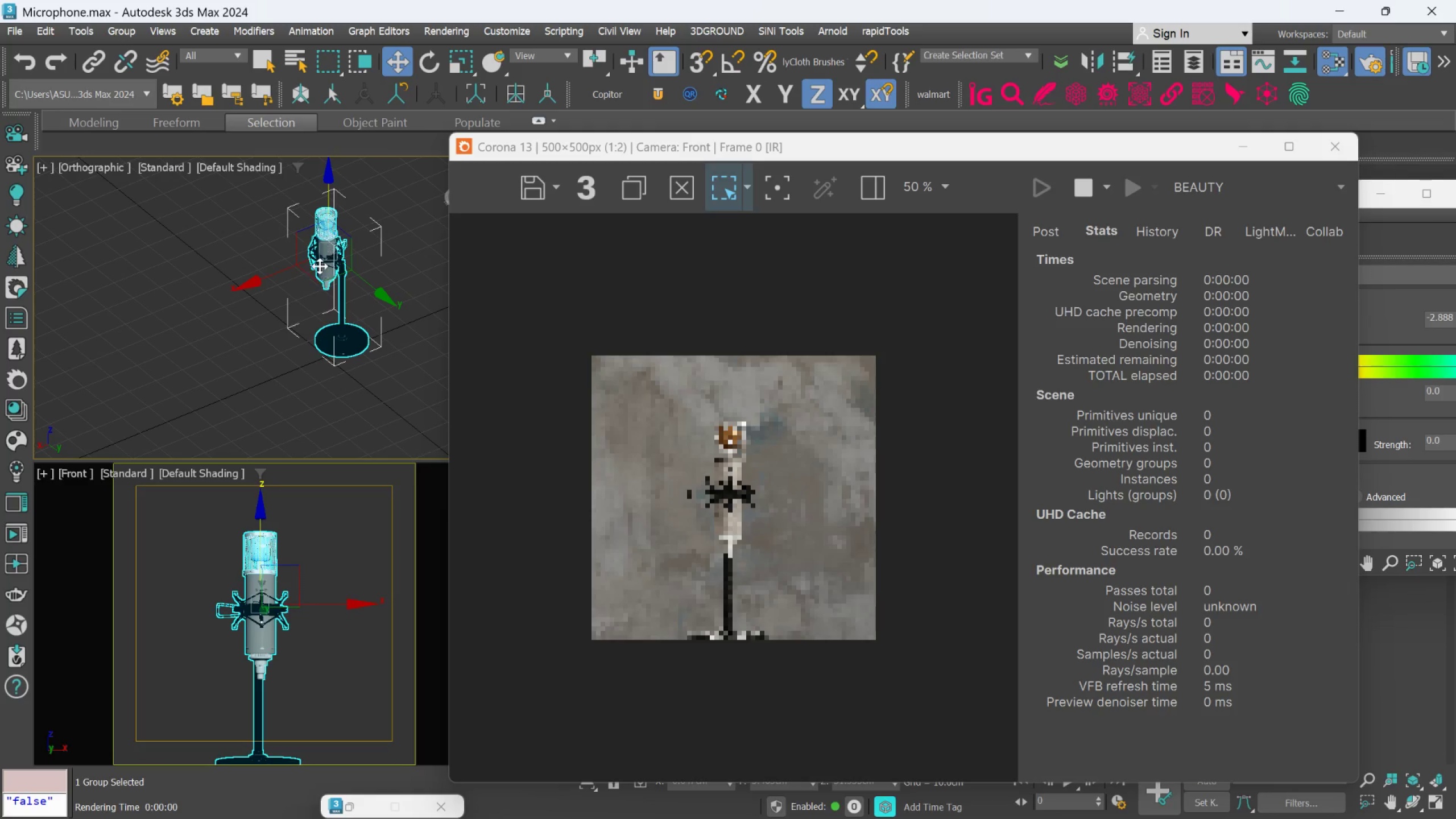 
key(Control+Z)
 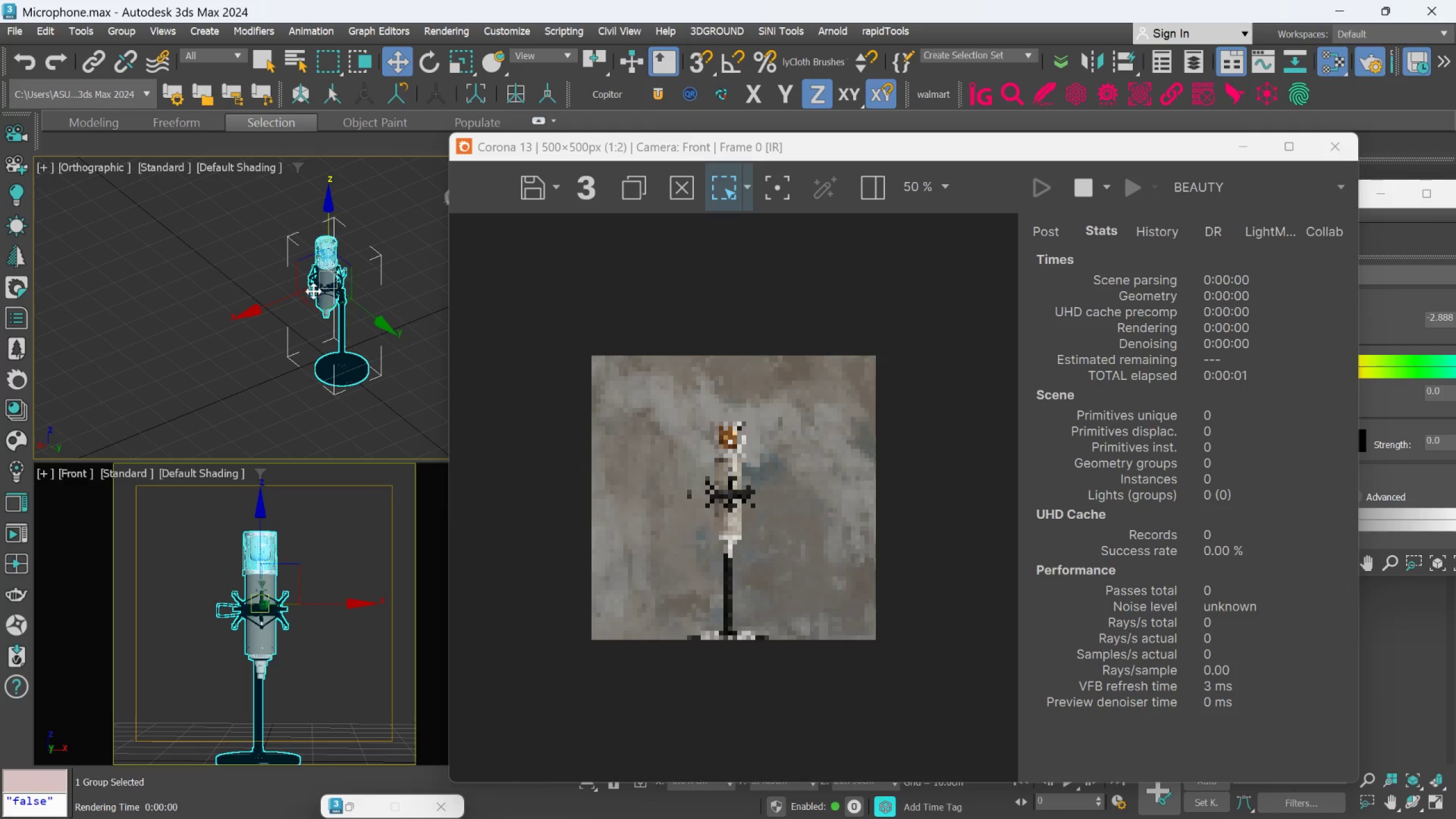 
key(Alt+W)
 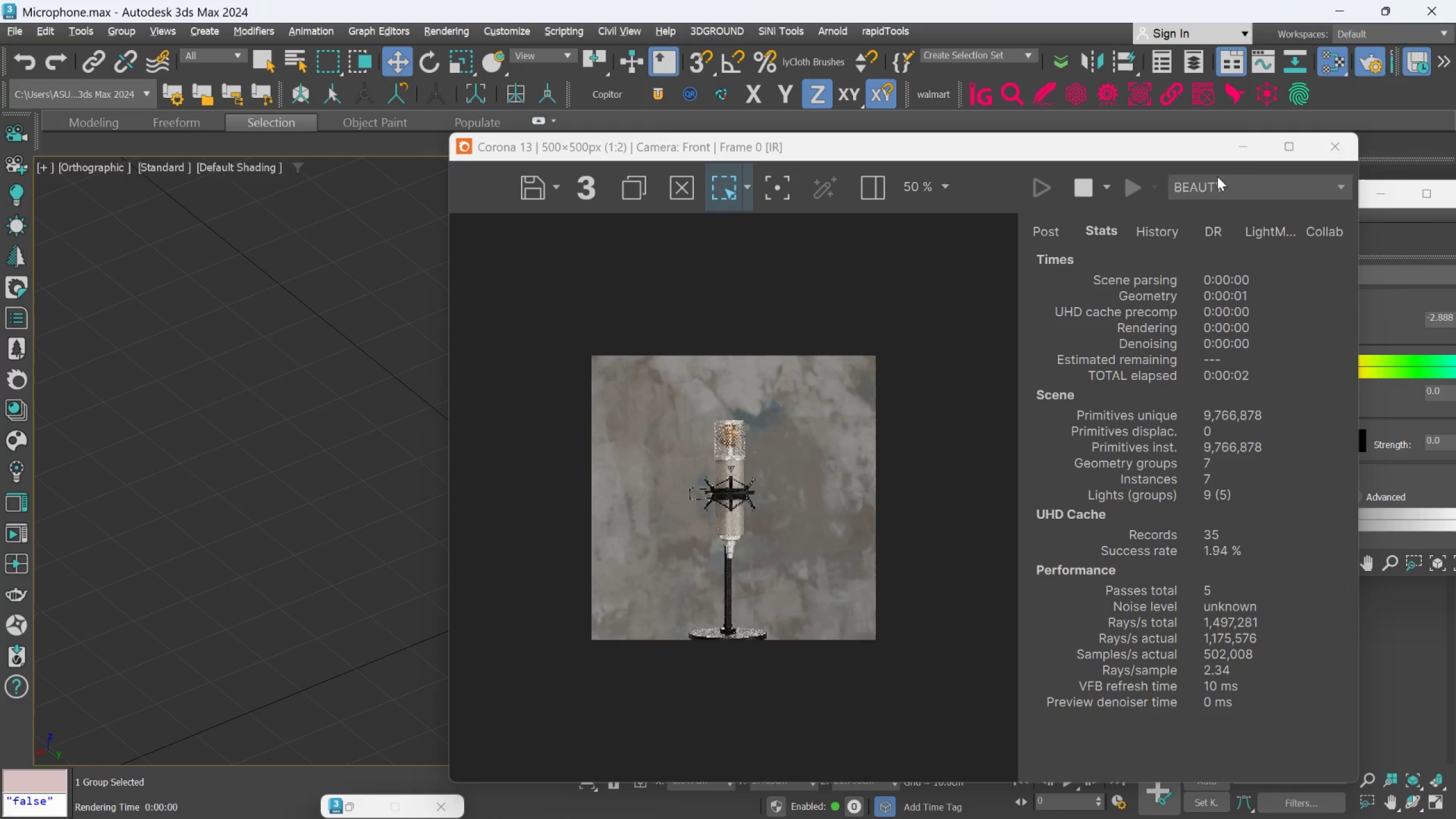 
left_click([1247, 146])
 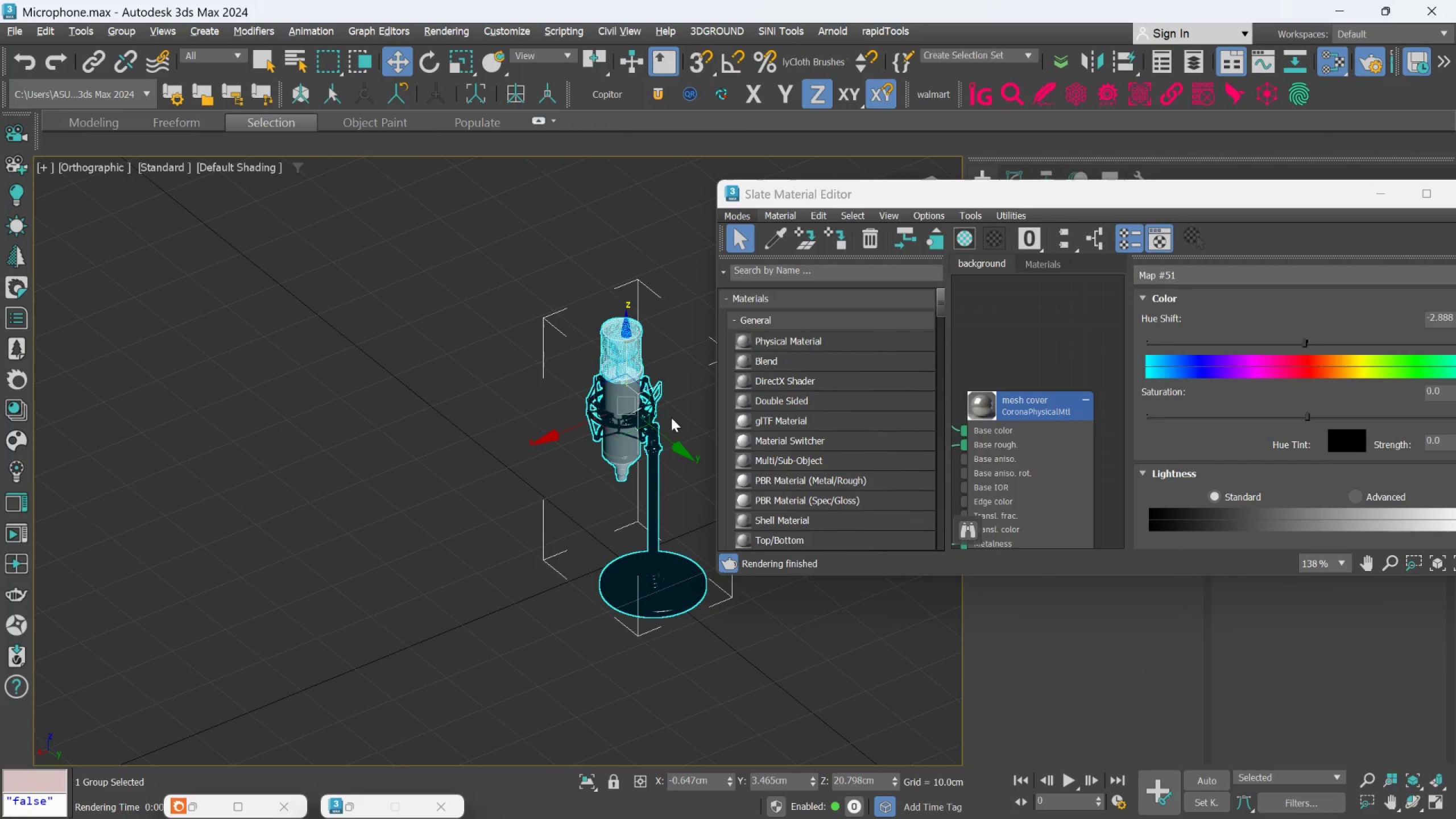 
hold_key(key=AltLeft, duration=0.94)
 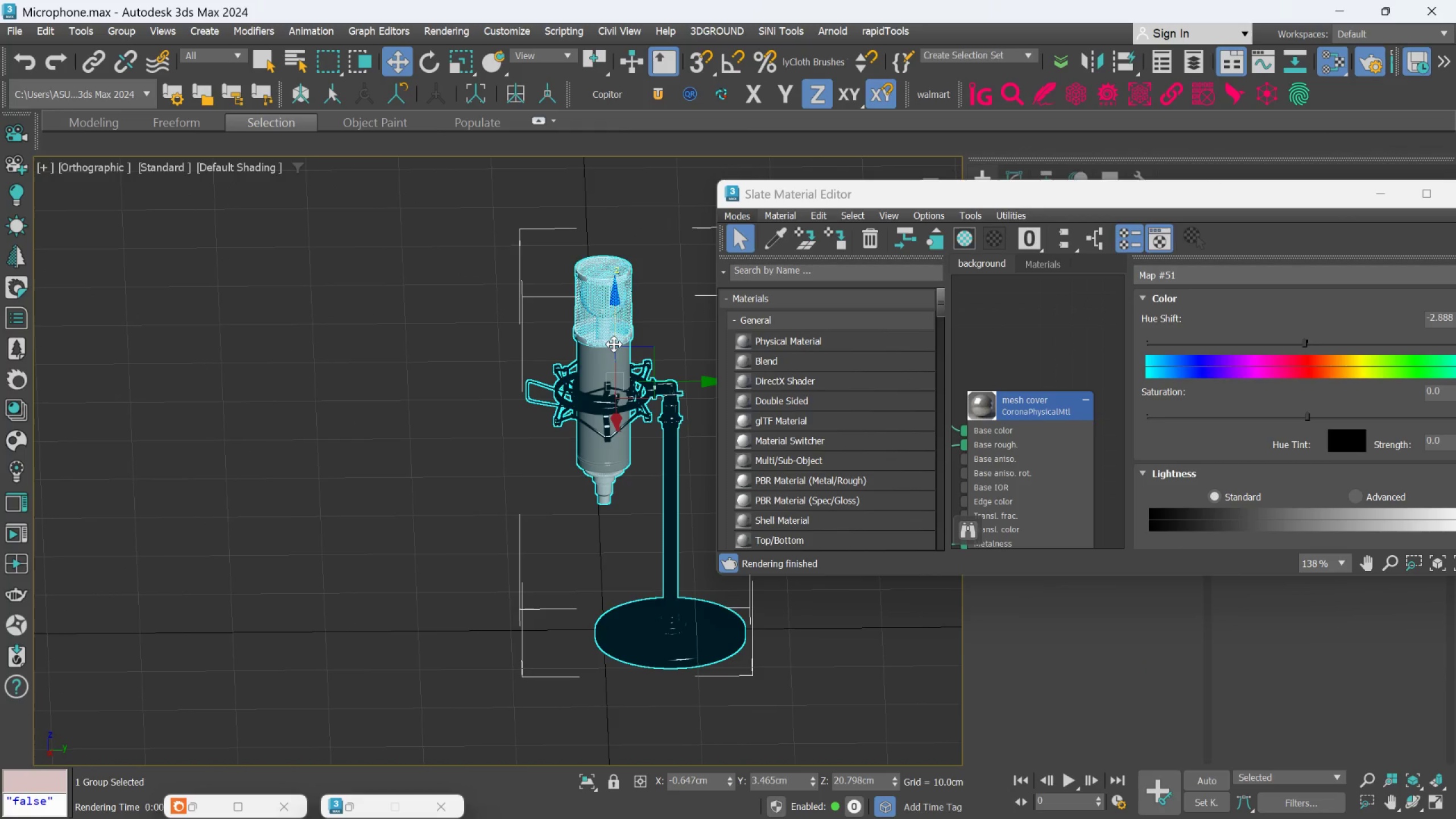 
scroll: coordinate [645, 471], scroll_direction: up, amount: 1.0
 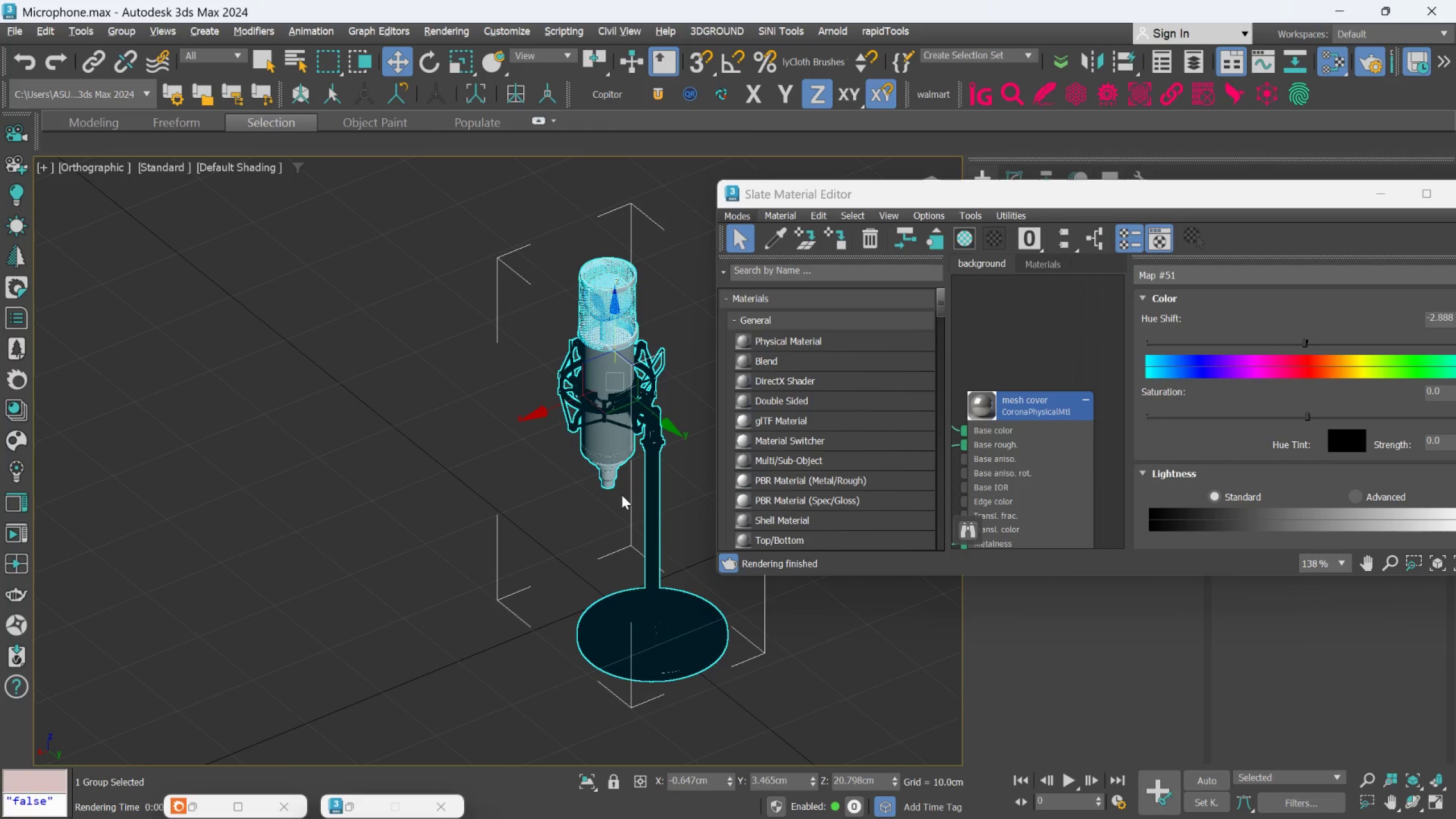 
left_click_drag(start_coordinate=[614, 344], to_coordinate=[613, 317])
 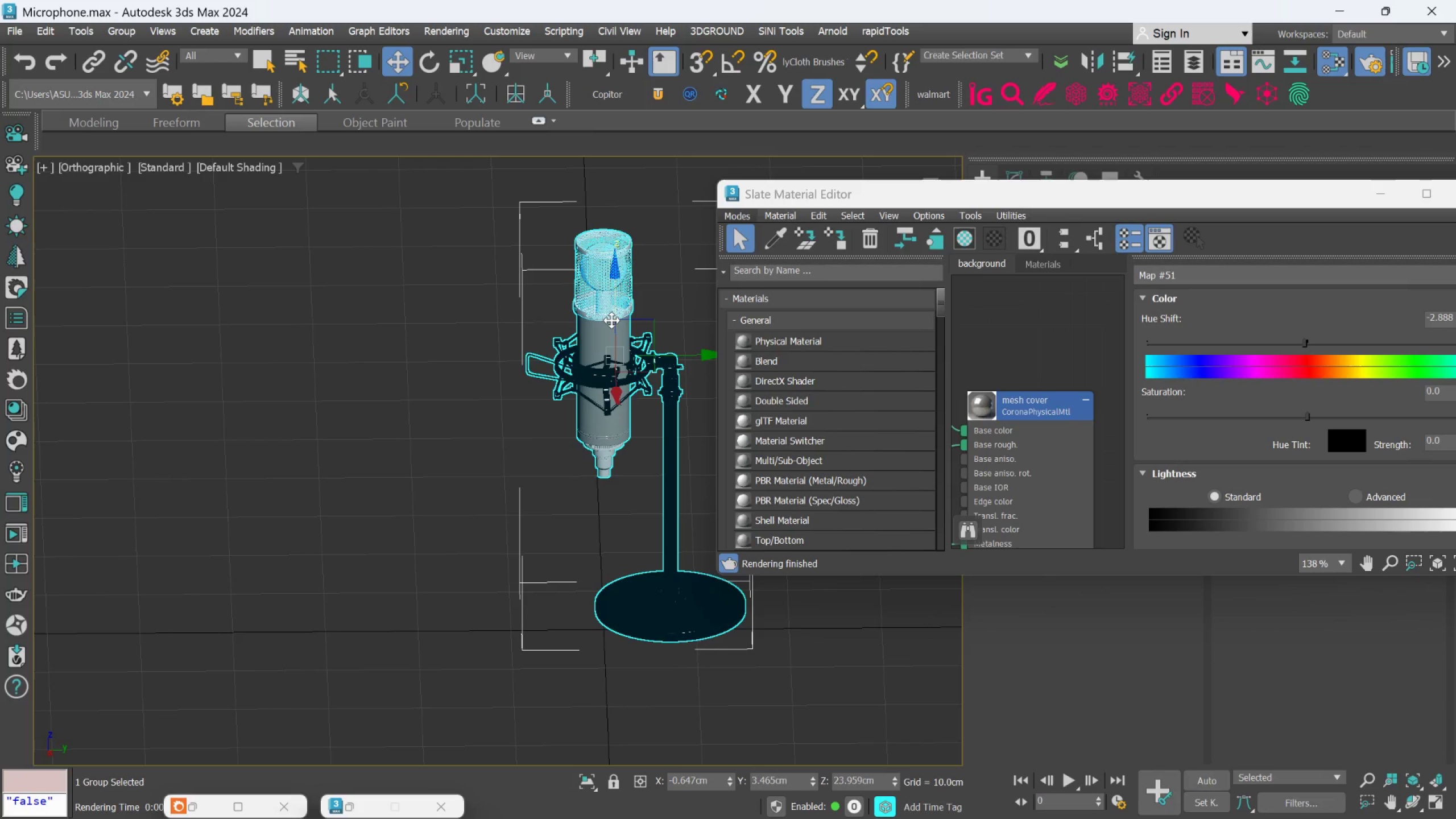 
hold_key(key=ControlLeft, duration=0.62)
 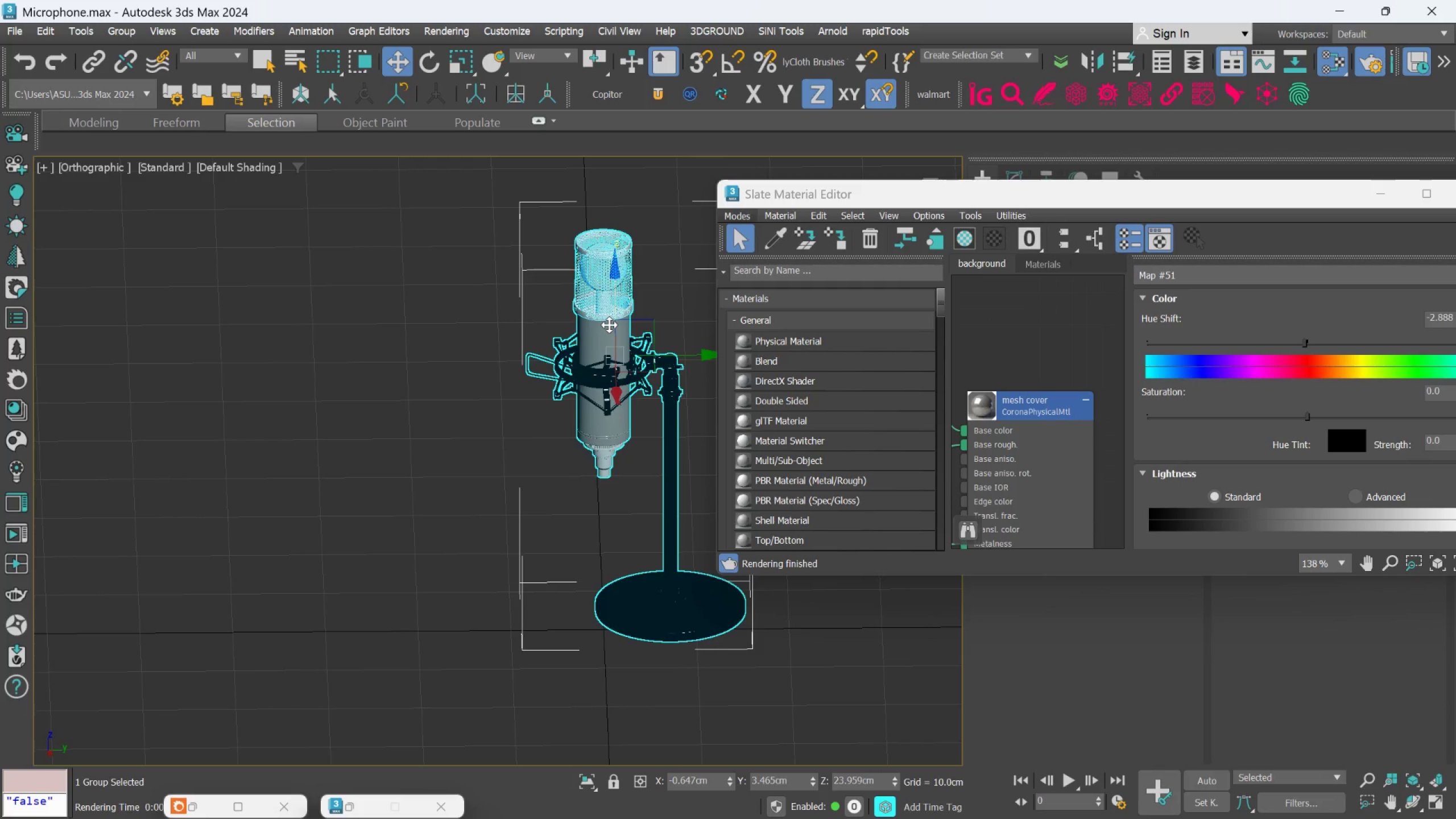 
key(F)
 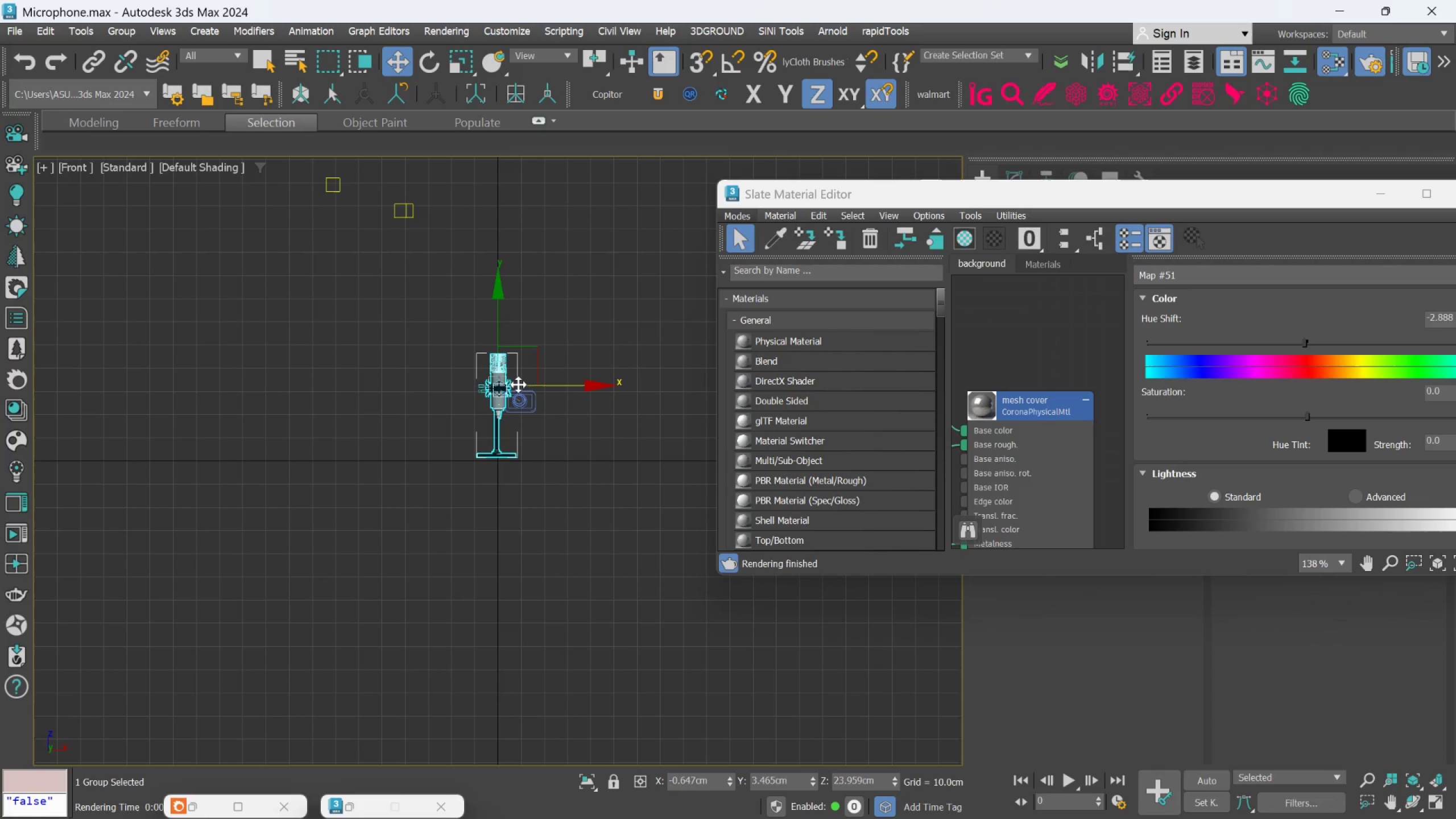 
scroll: coordinate [508, 399], scroll_direction: up, amount: 3.0
 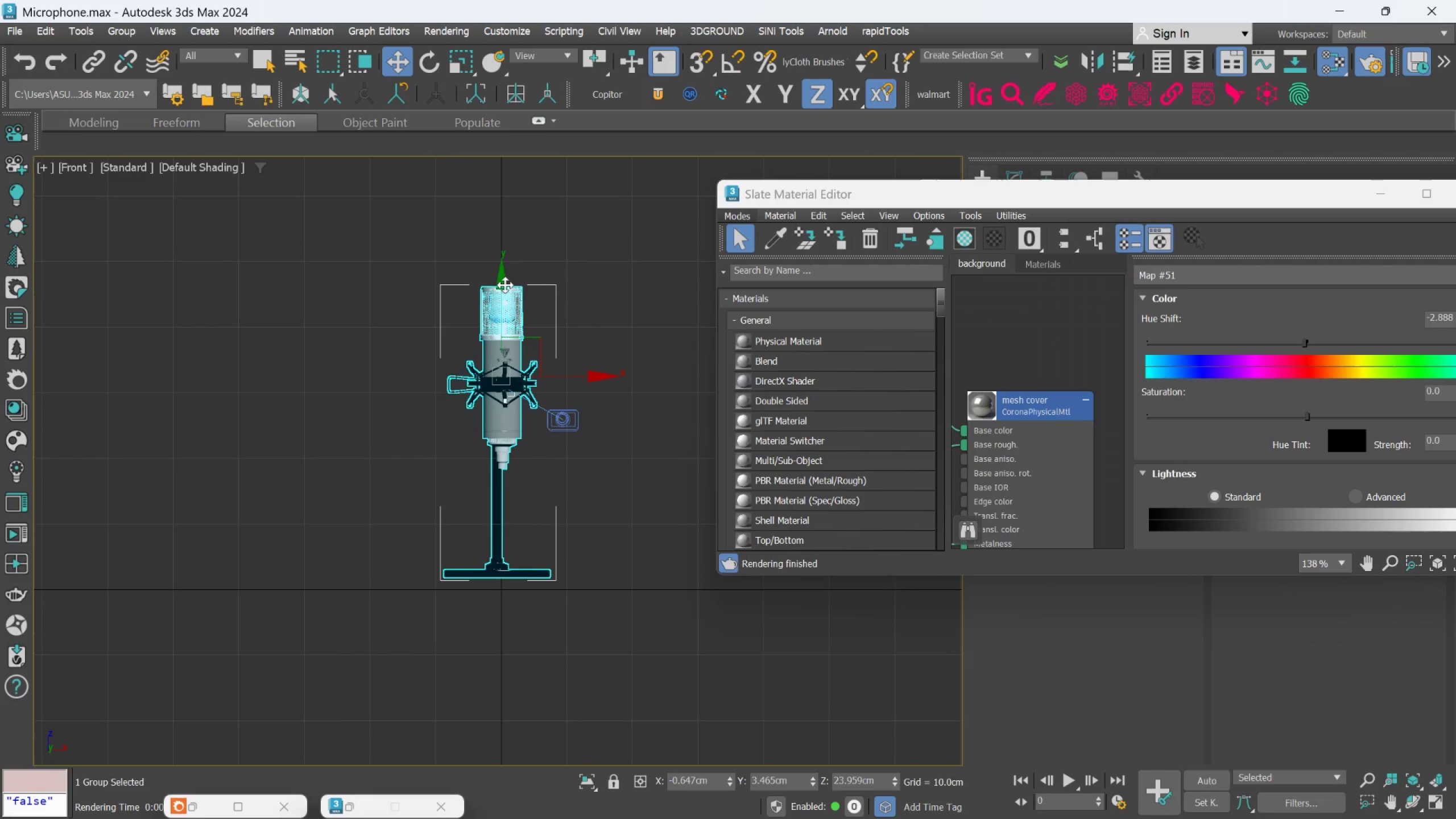 
left_click_drag(start_coordinate=[502, 278], to_coordinate=[503, 226])
 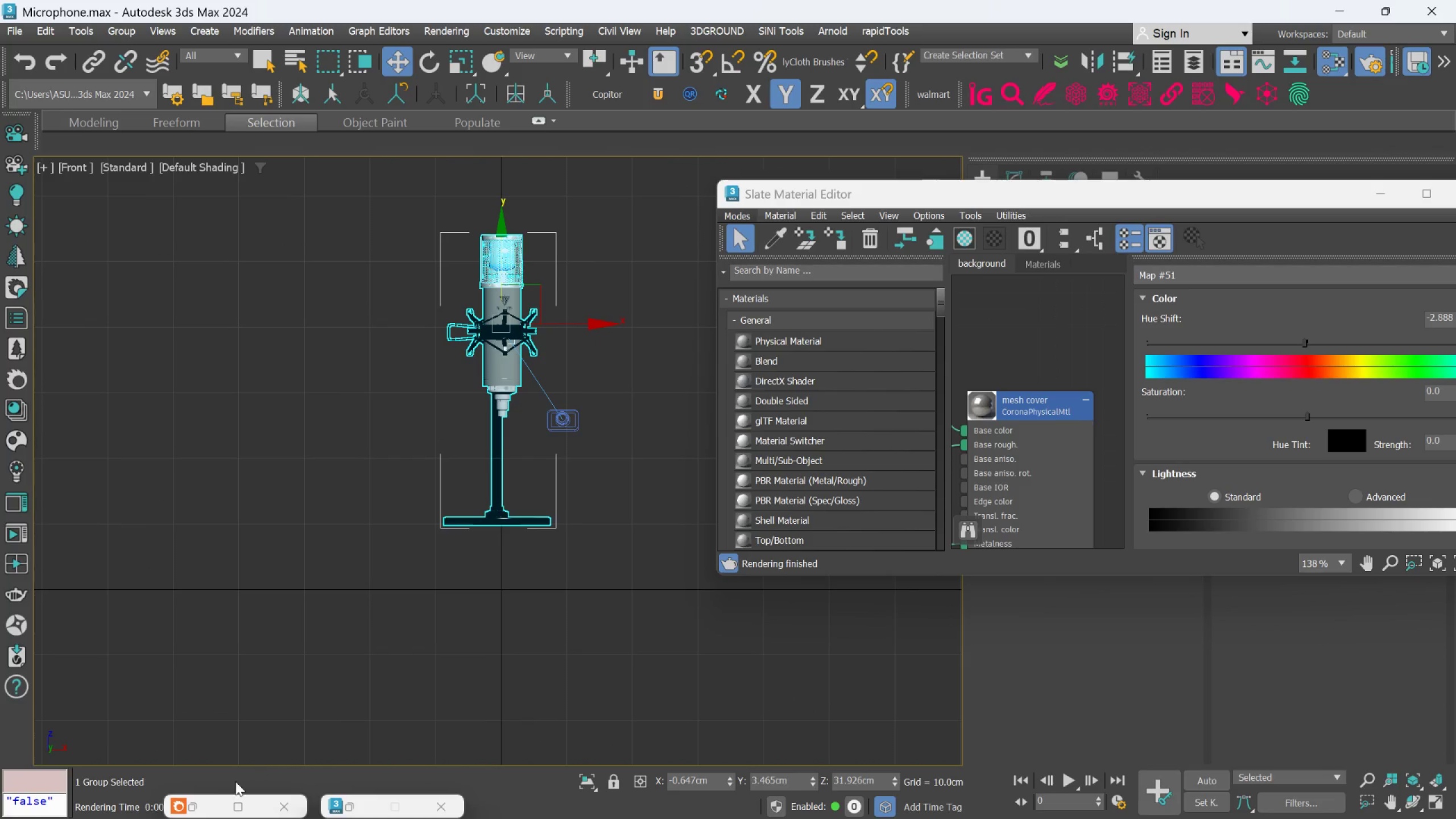 
left_click([190, 803])
 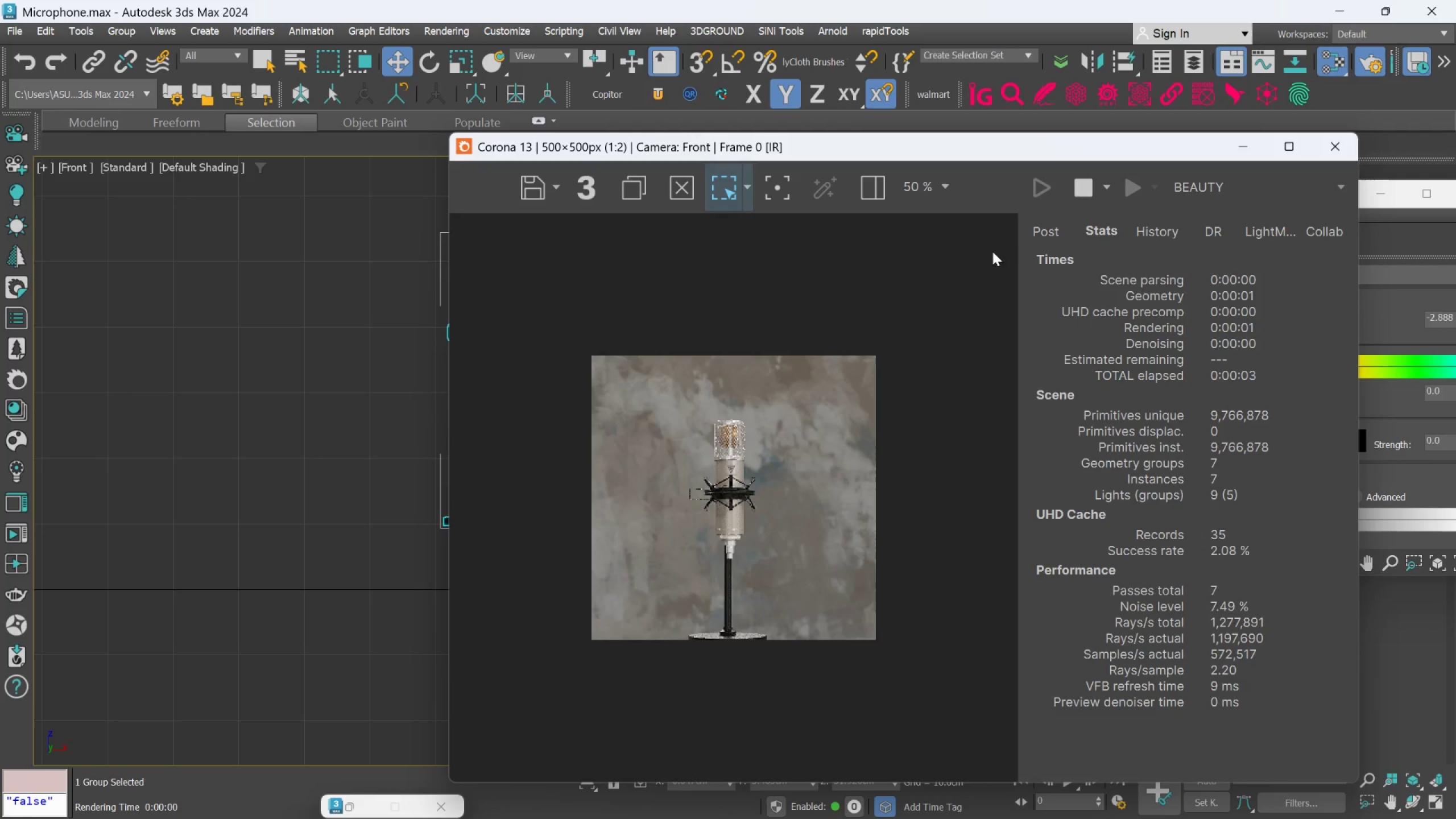 
left_click([1035, 187])
 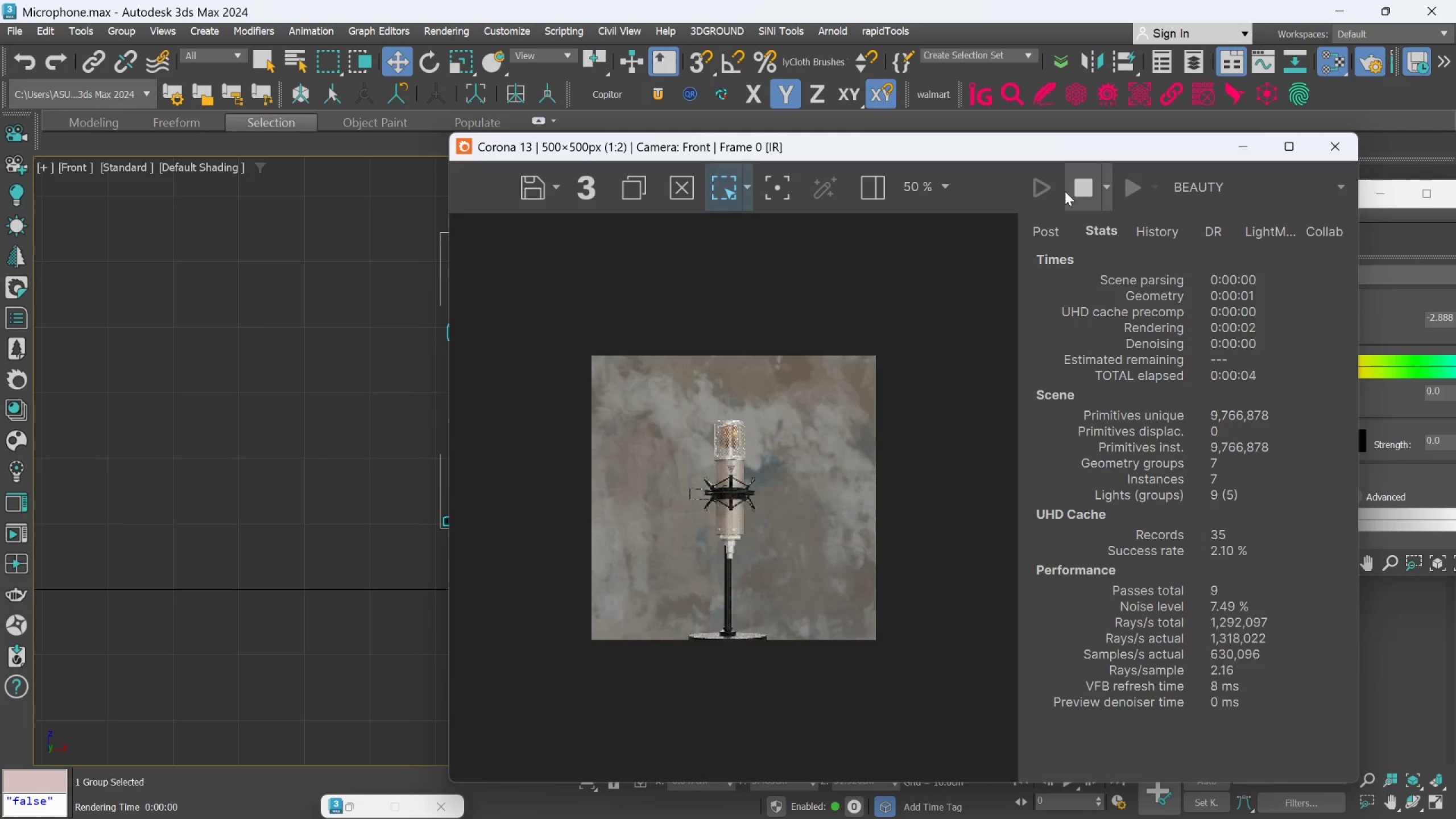 
left_click([1070, 191])
 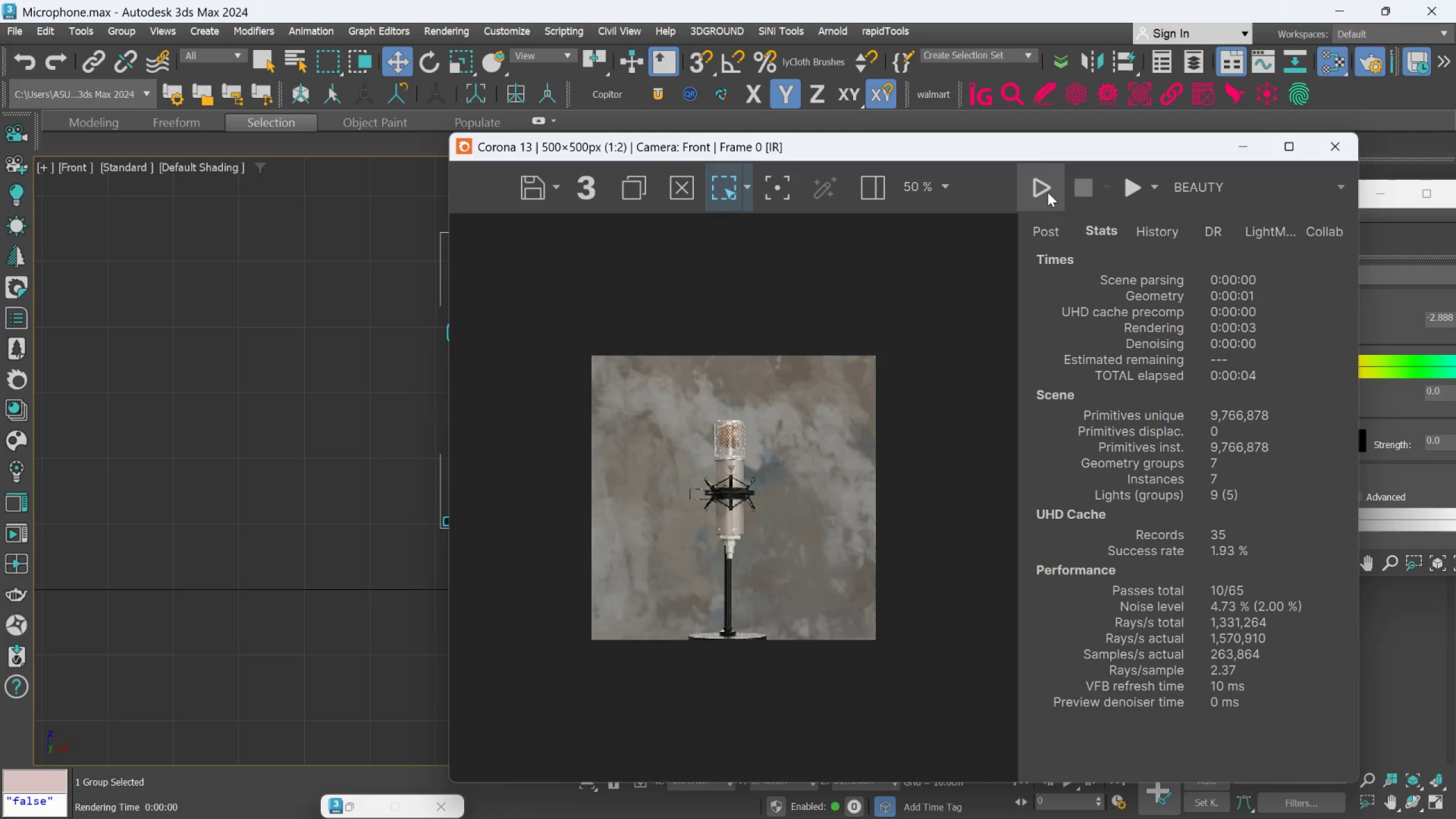 
left_click([1046, 192])
 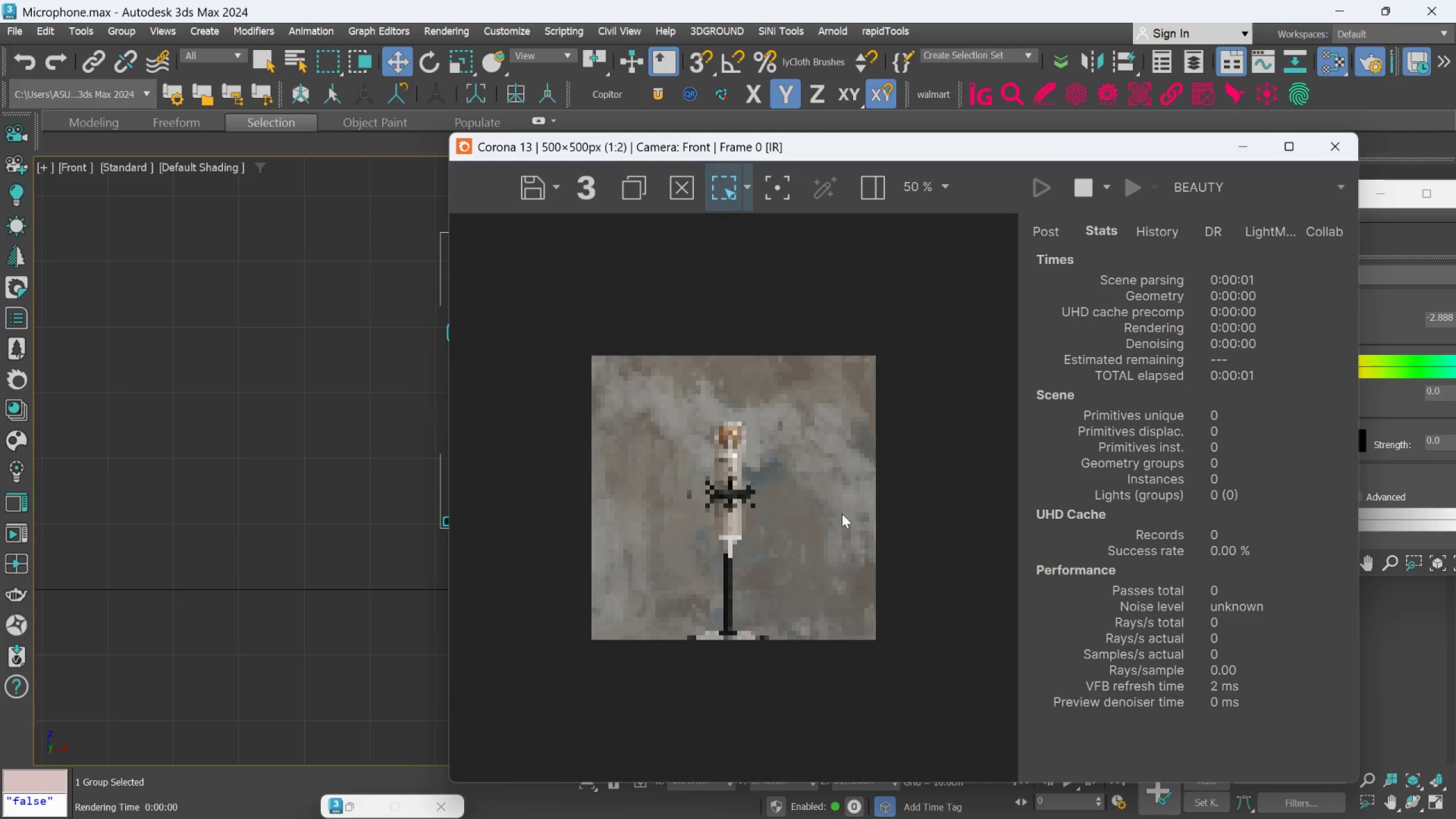 
left_click([1071, 187])
 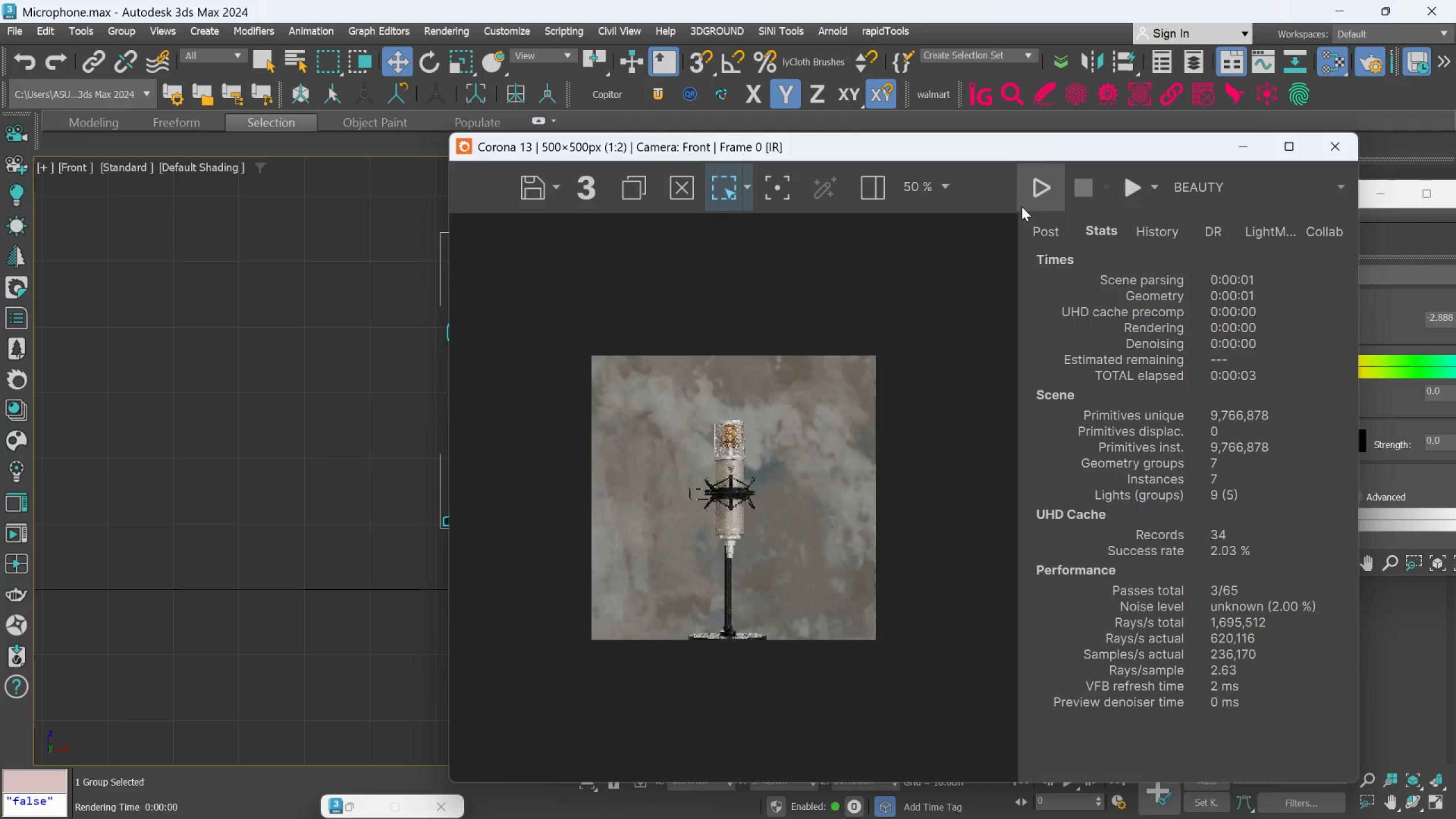 
left_click([1029, 195])
 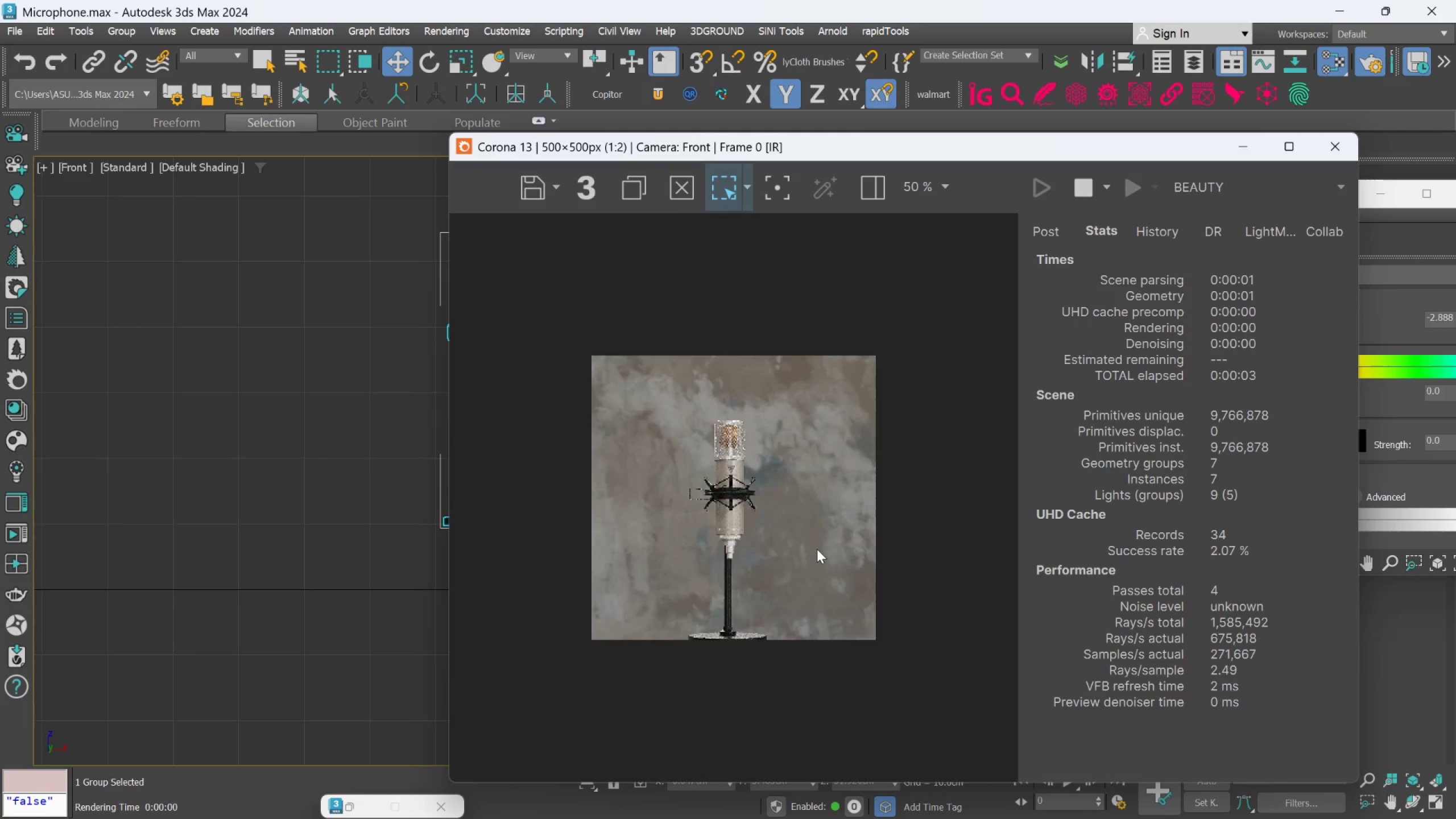 
wait(7.17)
 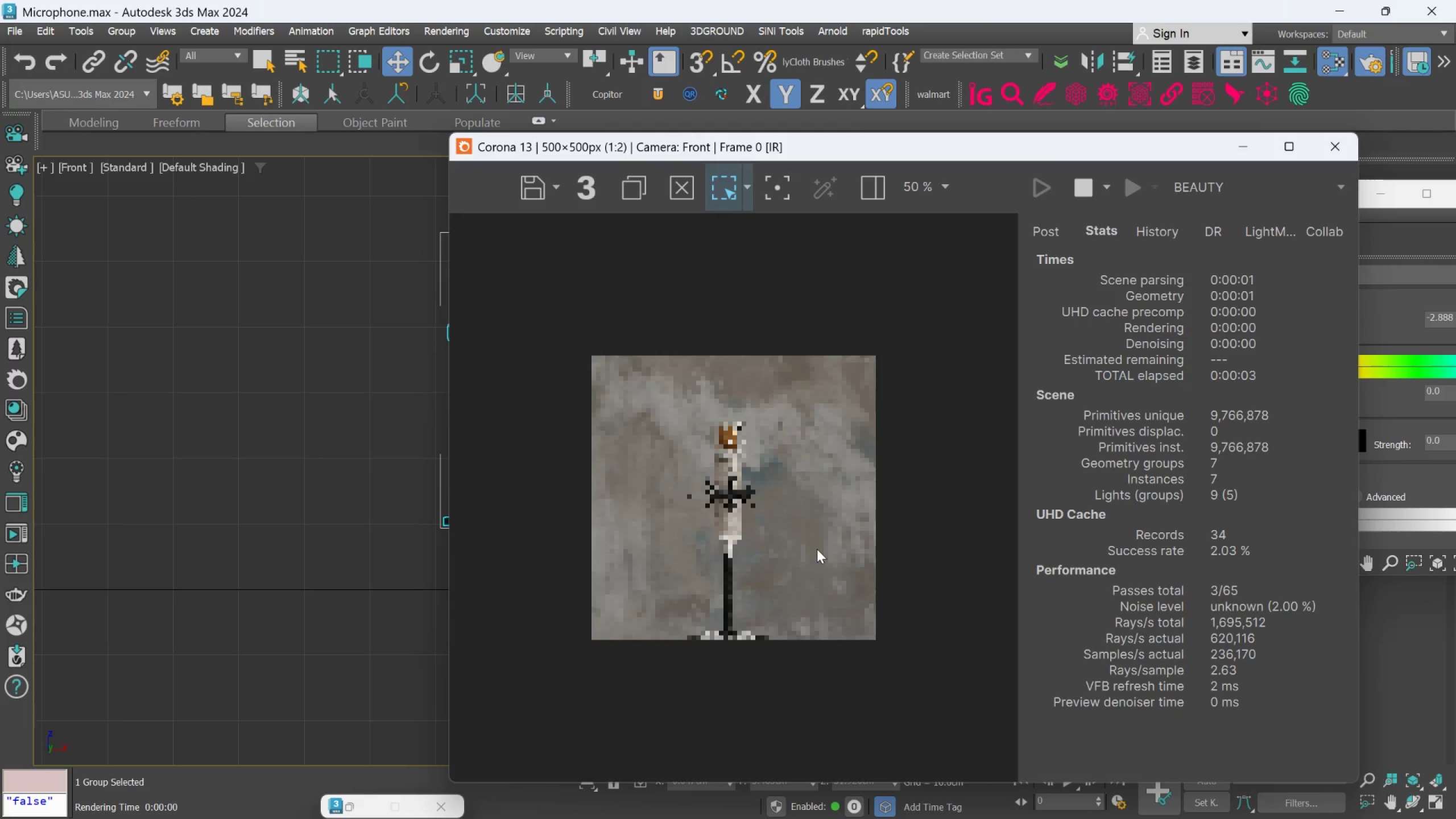 
left_click_drag(start_coordinate=[988, 155], to_coordinate=[1184, 140])
 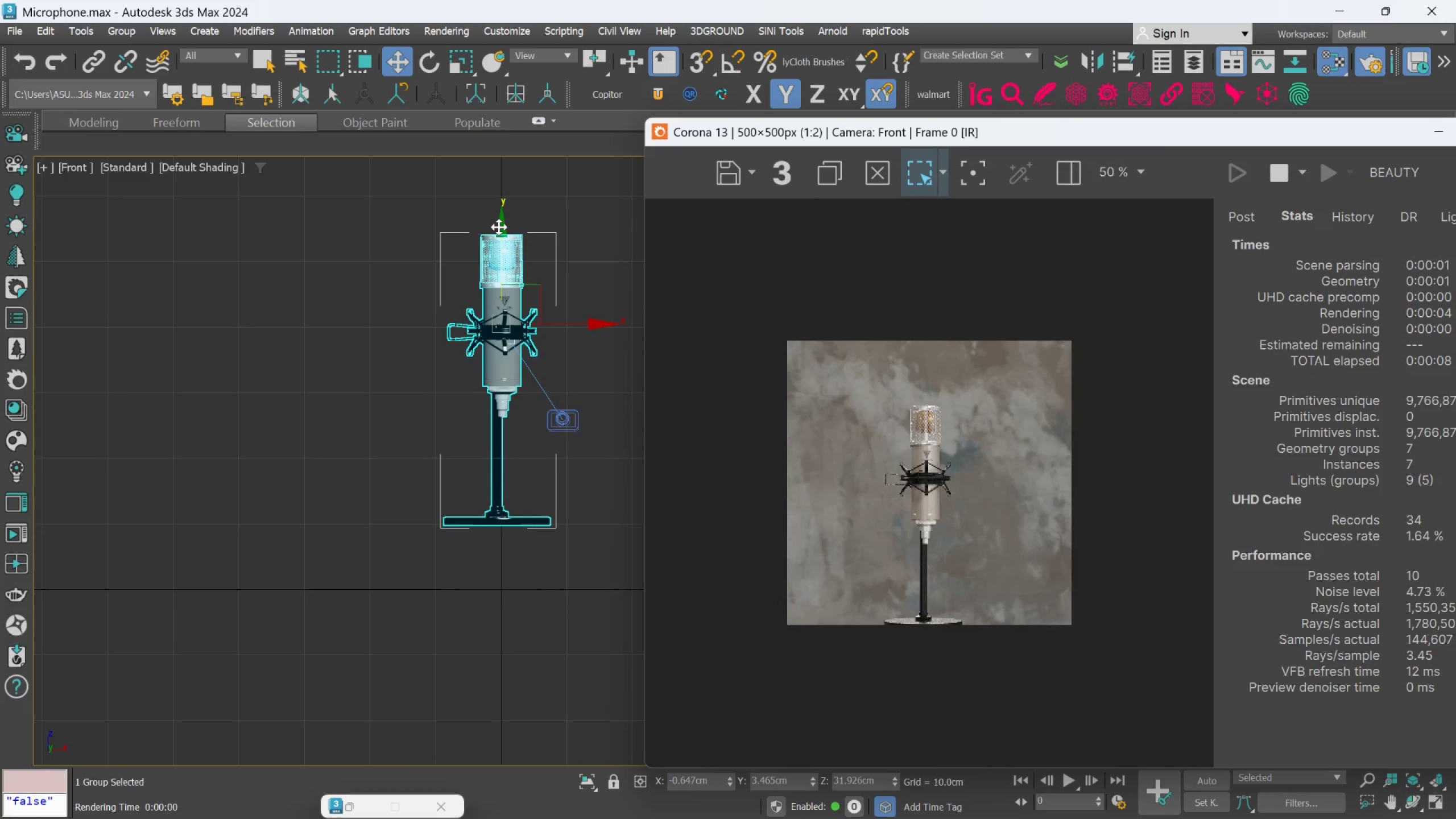 
left_click_drag(start_coordinate=[499, 228], to_coordinate=[504, 200])
 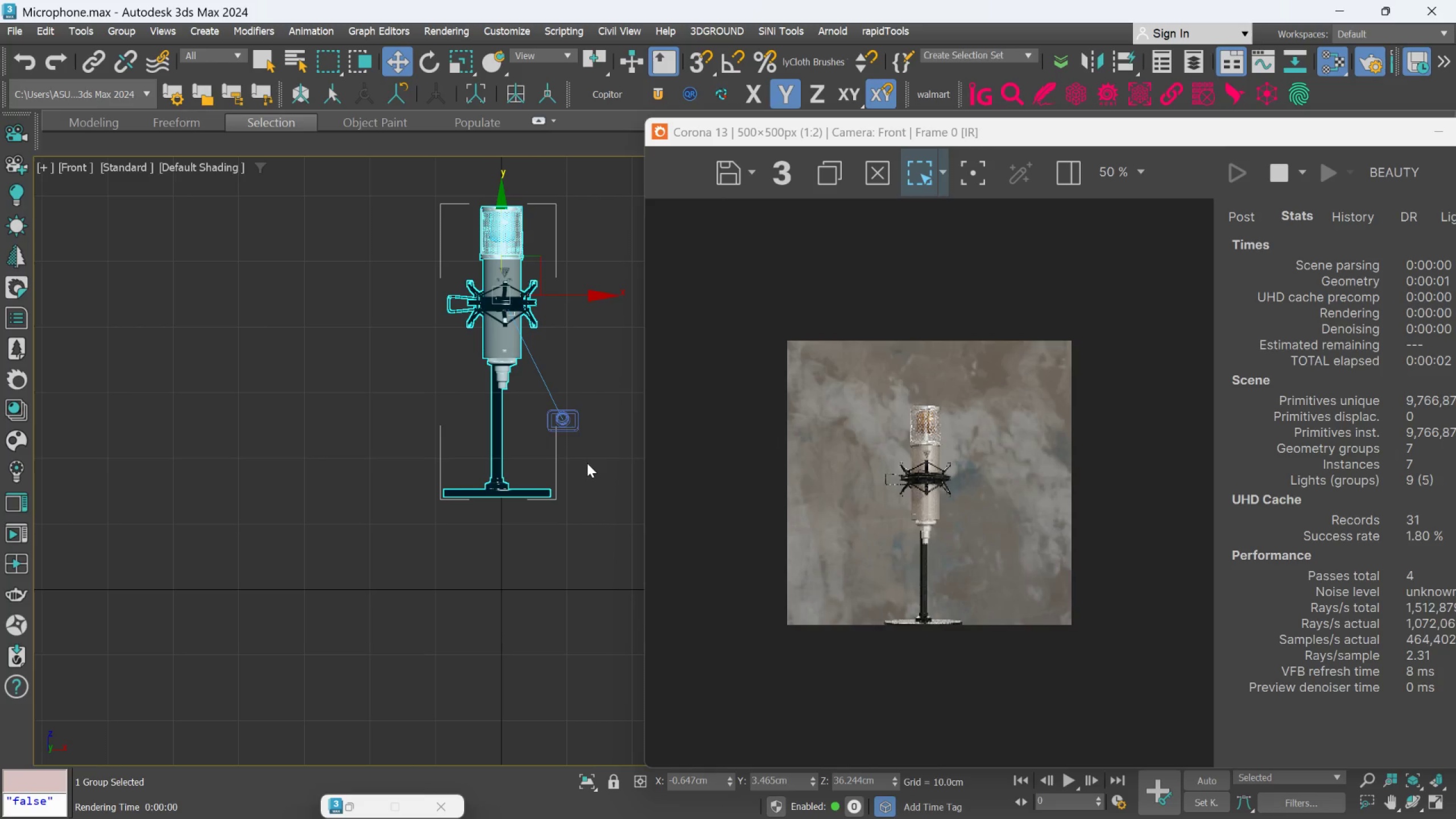 
wait(8.2)
 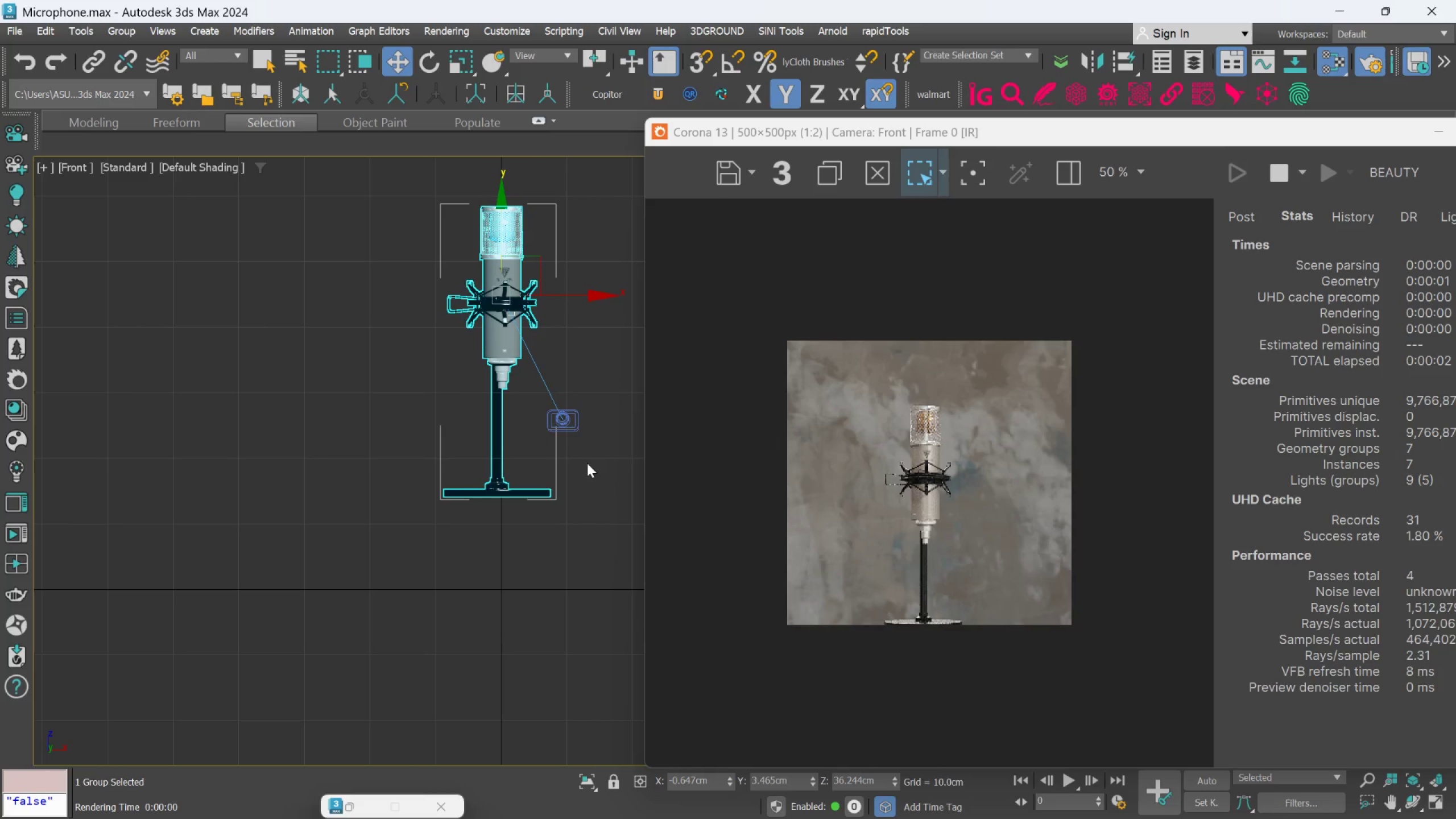 
left_click_drag(start_coordinate=[502, 193], to_coordinate=[503, 246])
 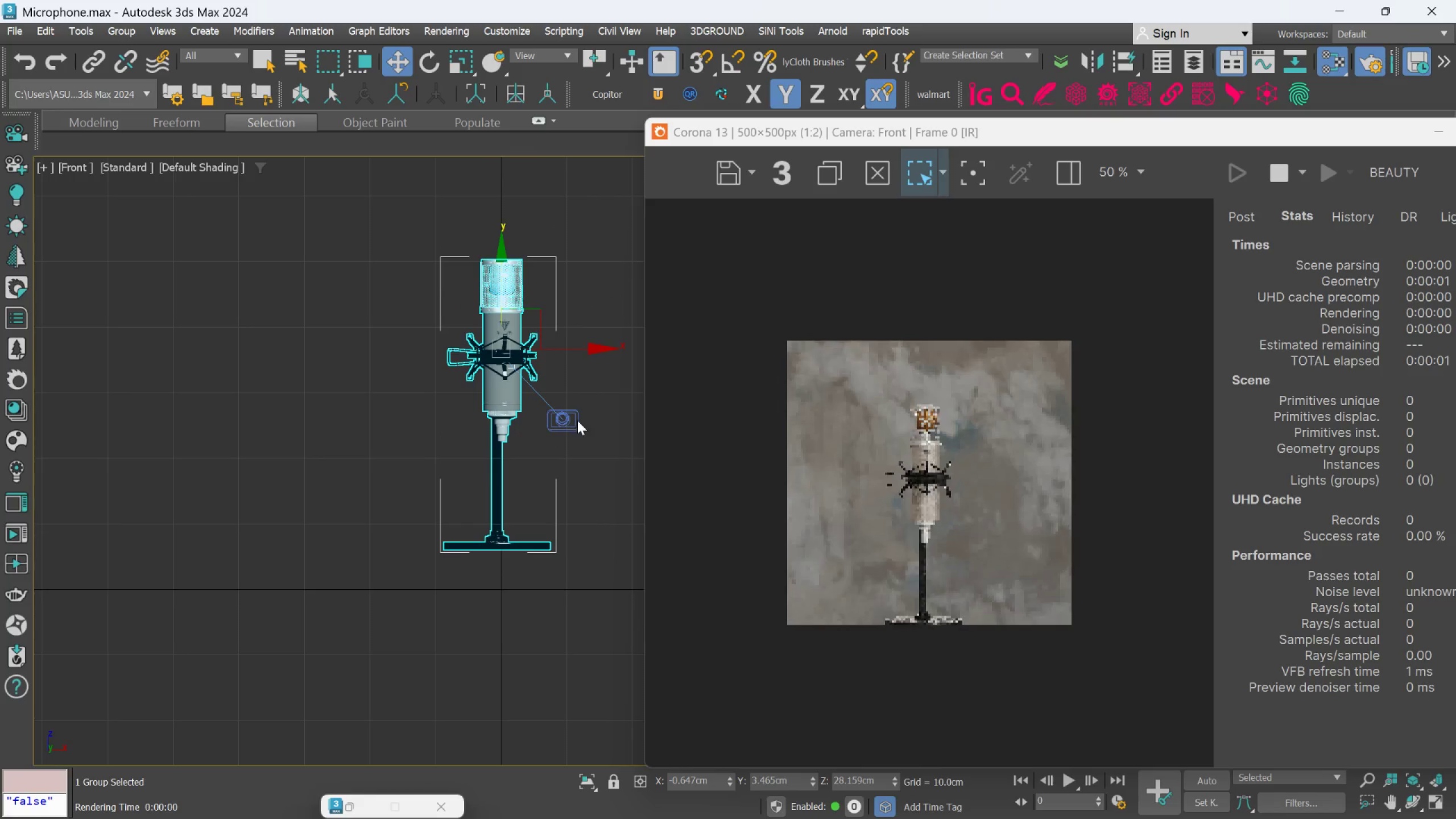 
left_click([565, 423])
 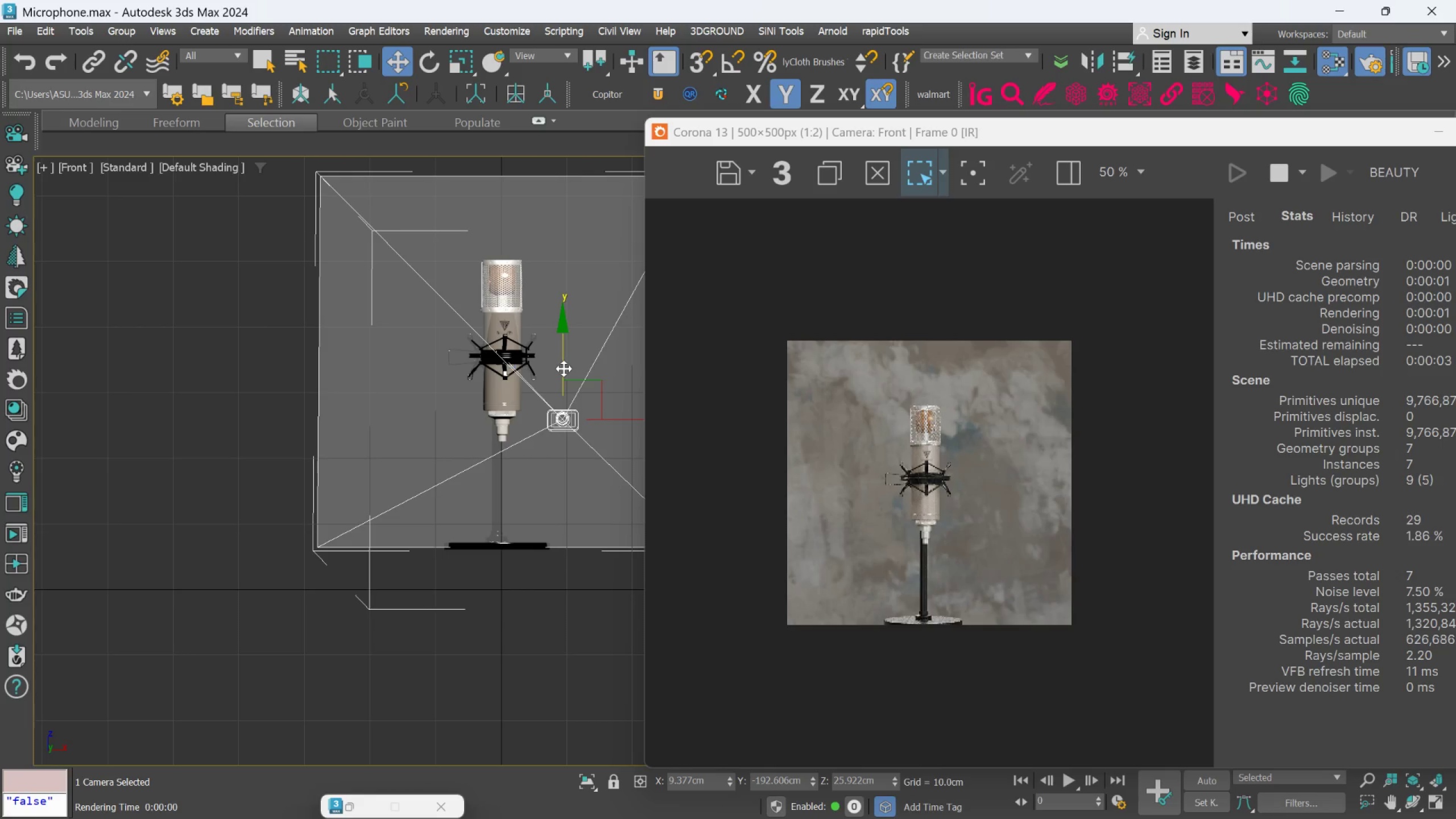 
left_click_drag(start_coordinate=[561, 363], to_coordinate=[551, 418])
 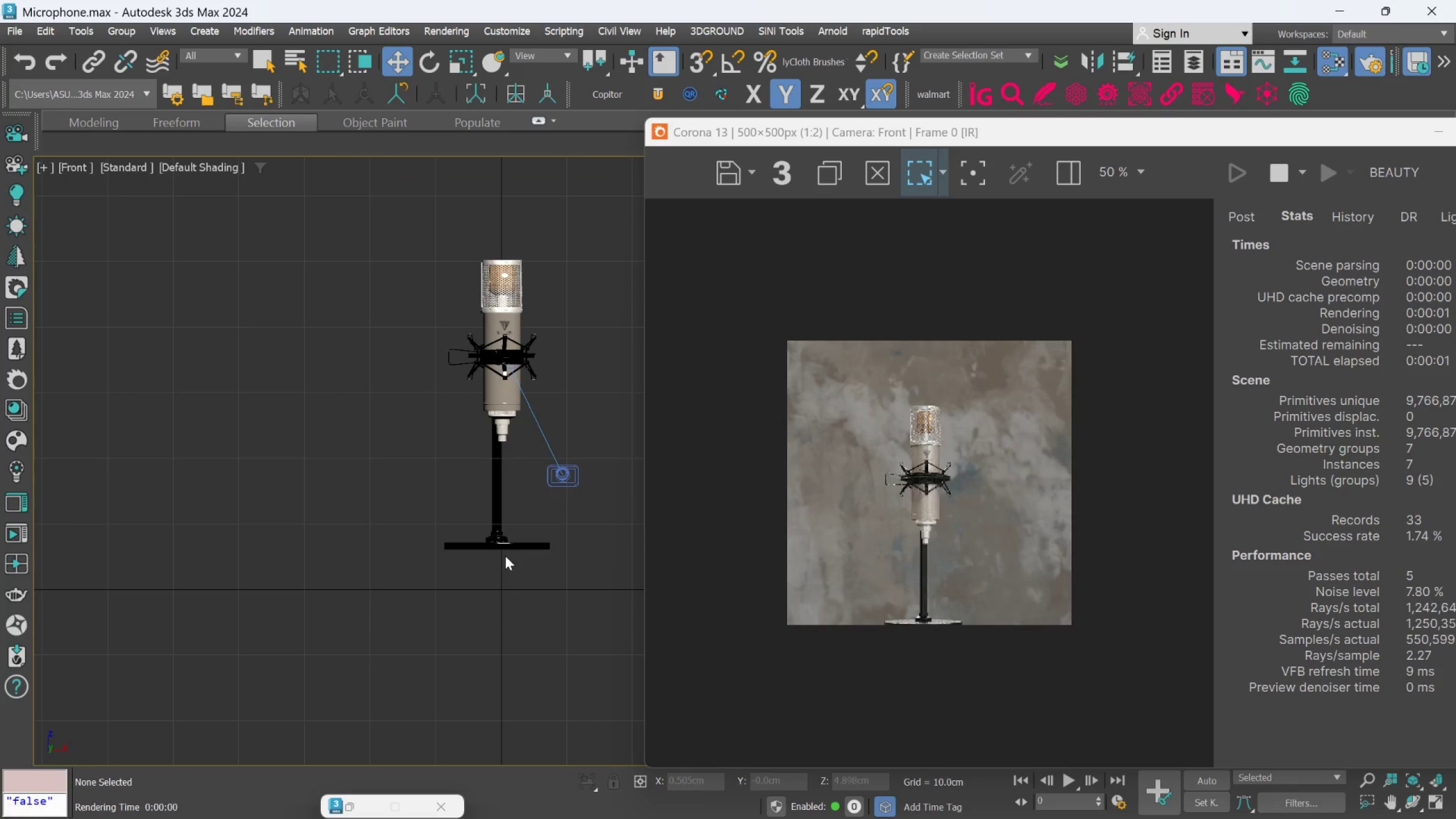 
left_click([506, 549])
 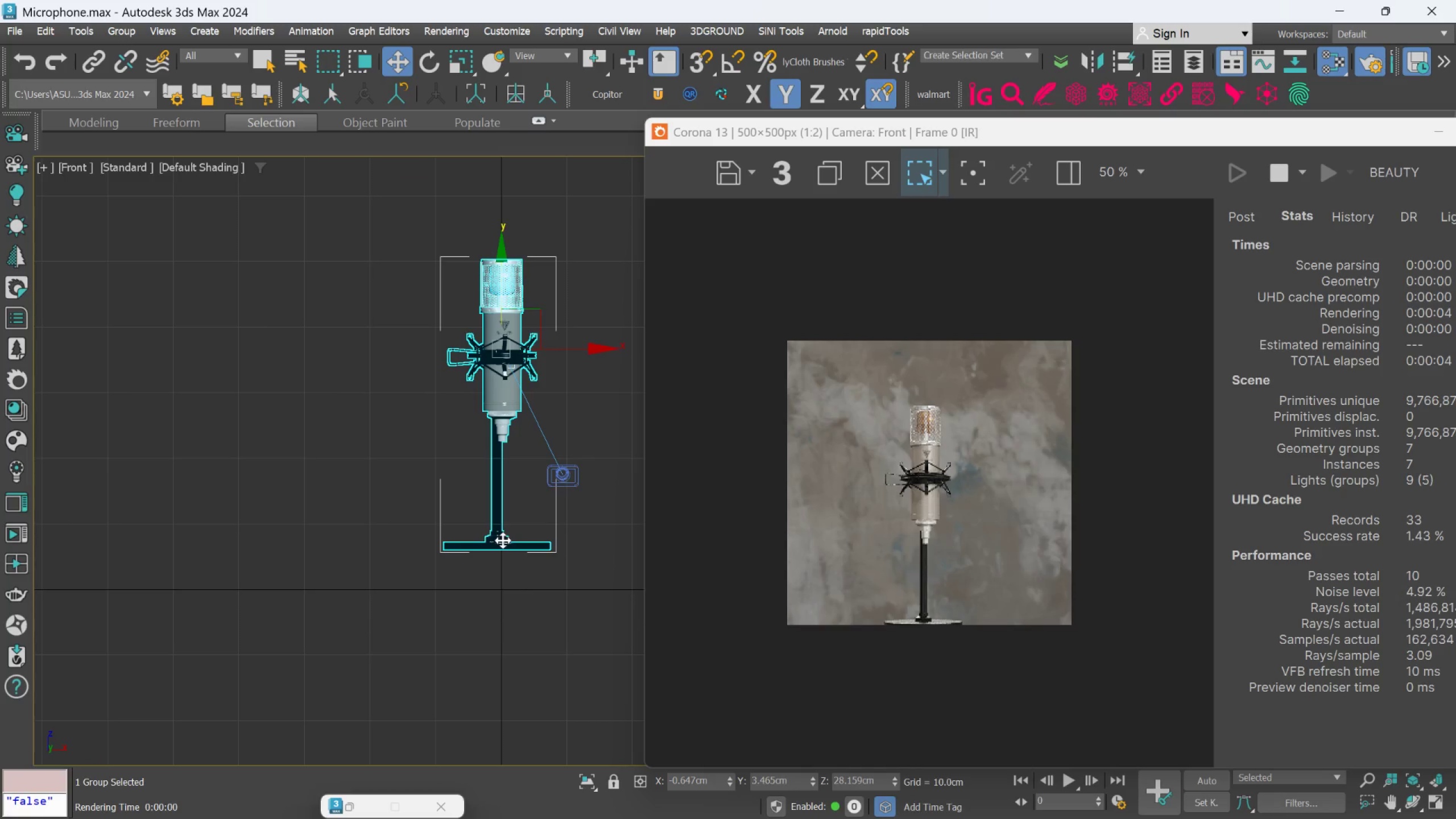 
left_click_drag(start_coordinate=[497, 547], to_coordinate=[503, 506])
 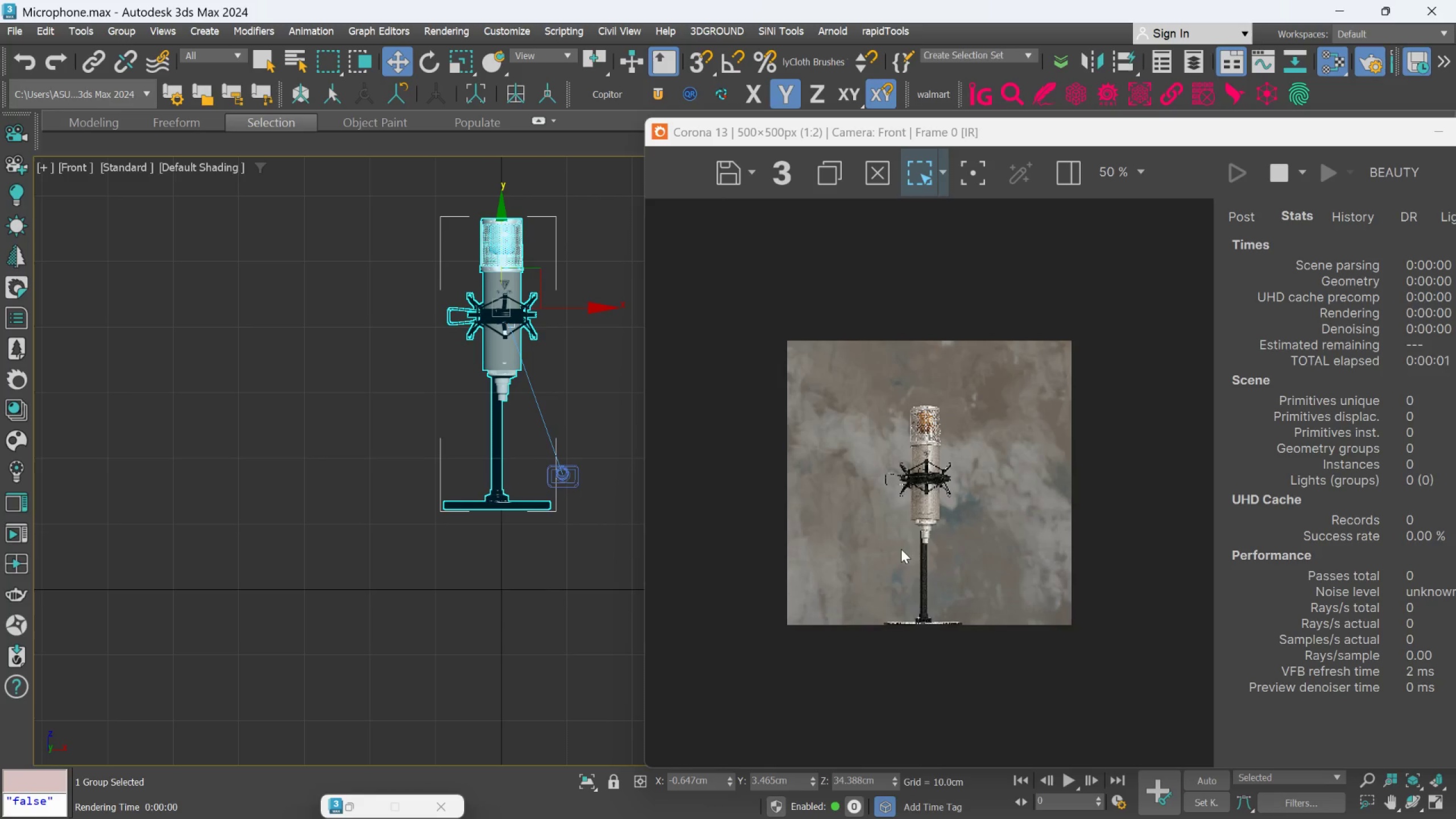 
scroll: coordinate [593, 509], scroll_direction: down, amount: 1.0
 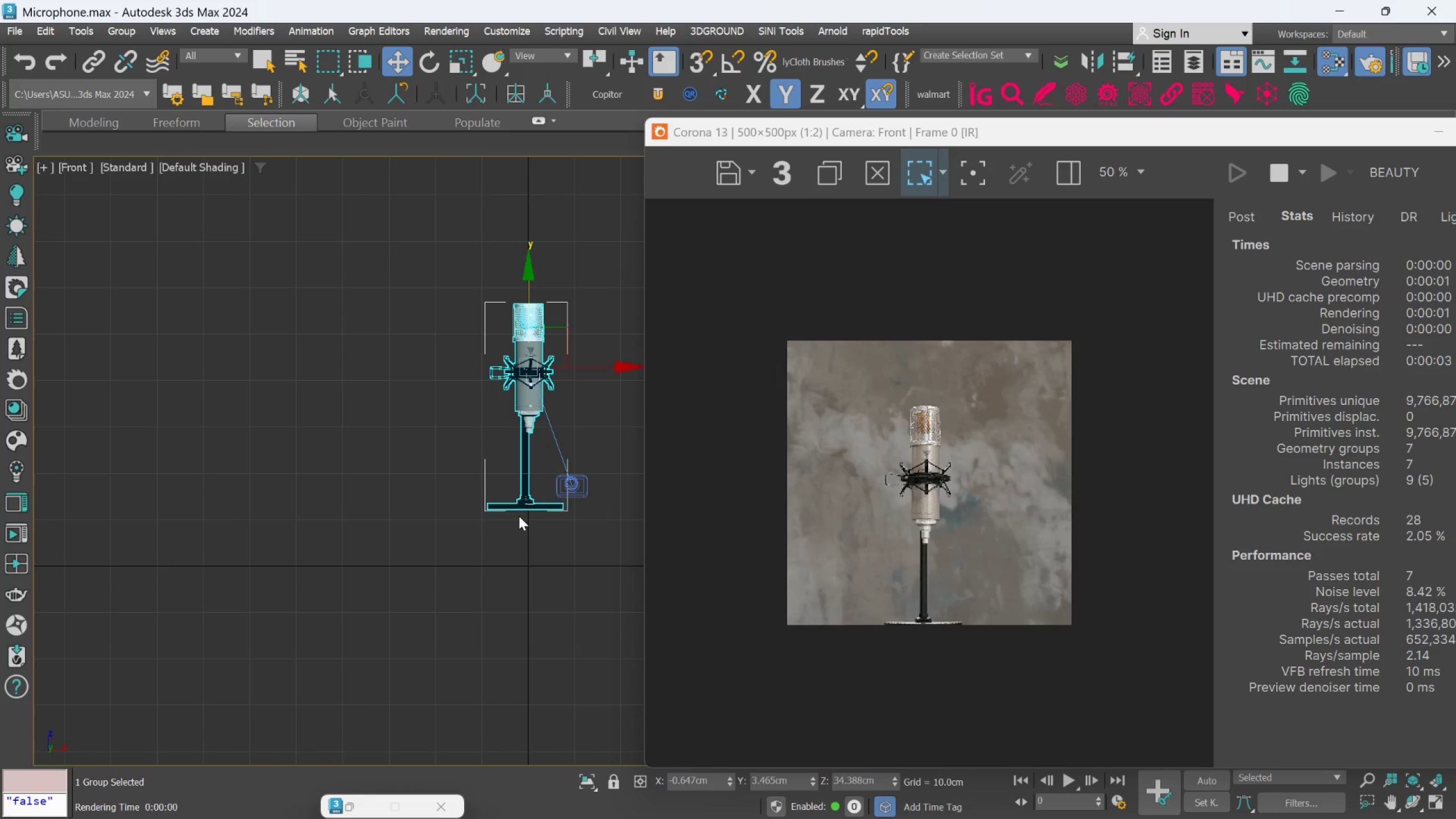 
hold_key(key=AltLeft, duration=0.75)
 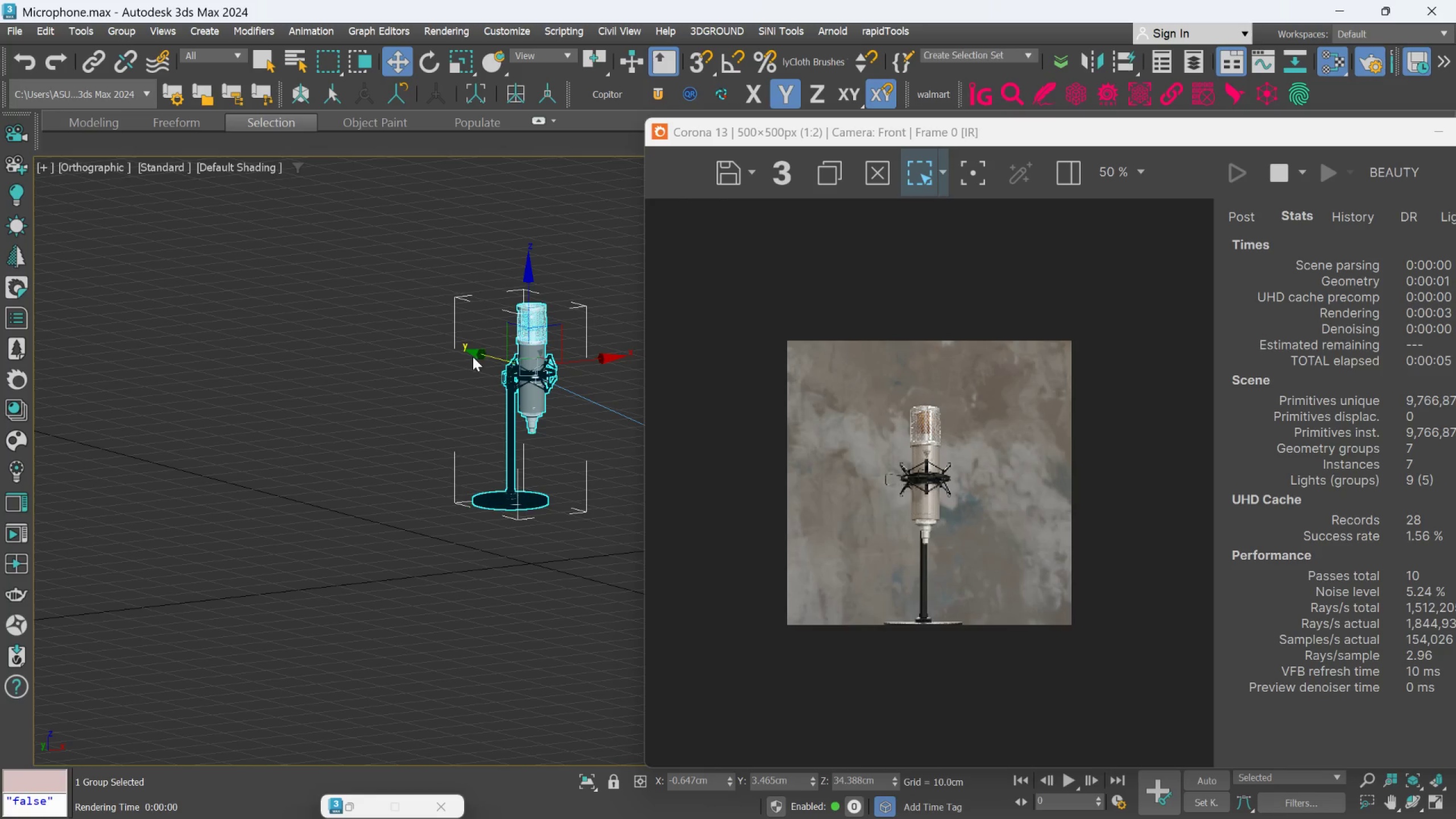 
left_click_drag(start_coordinate=[473, 355], to_coordinate=[460, 346])
 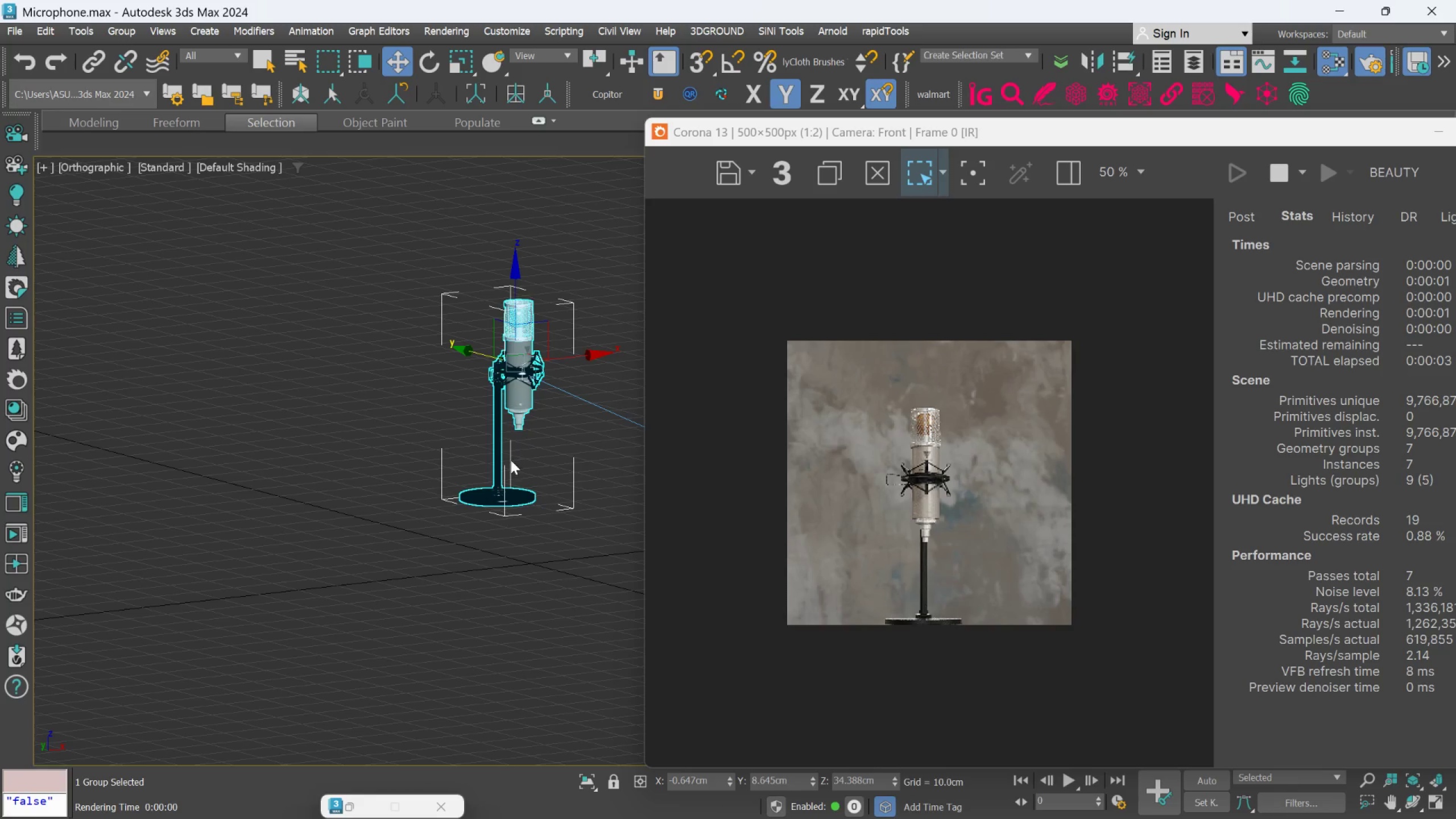 
wait(6.16)
 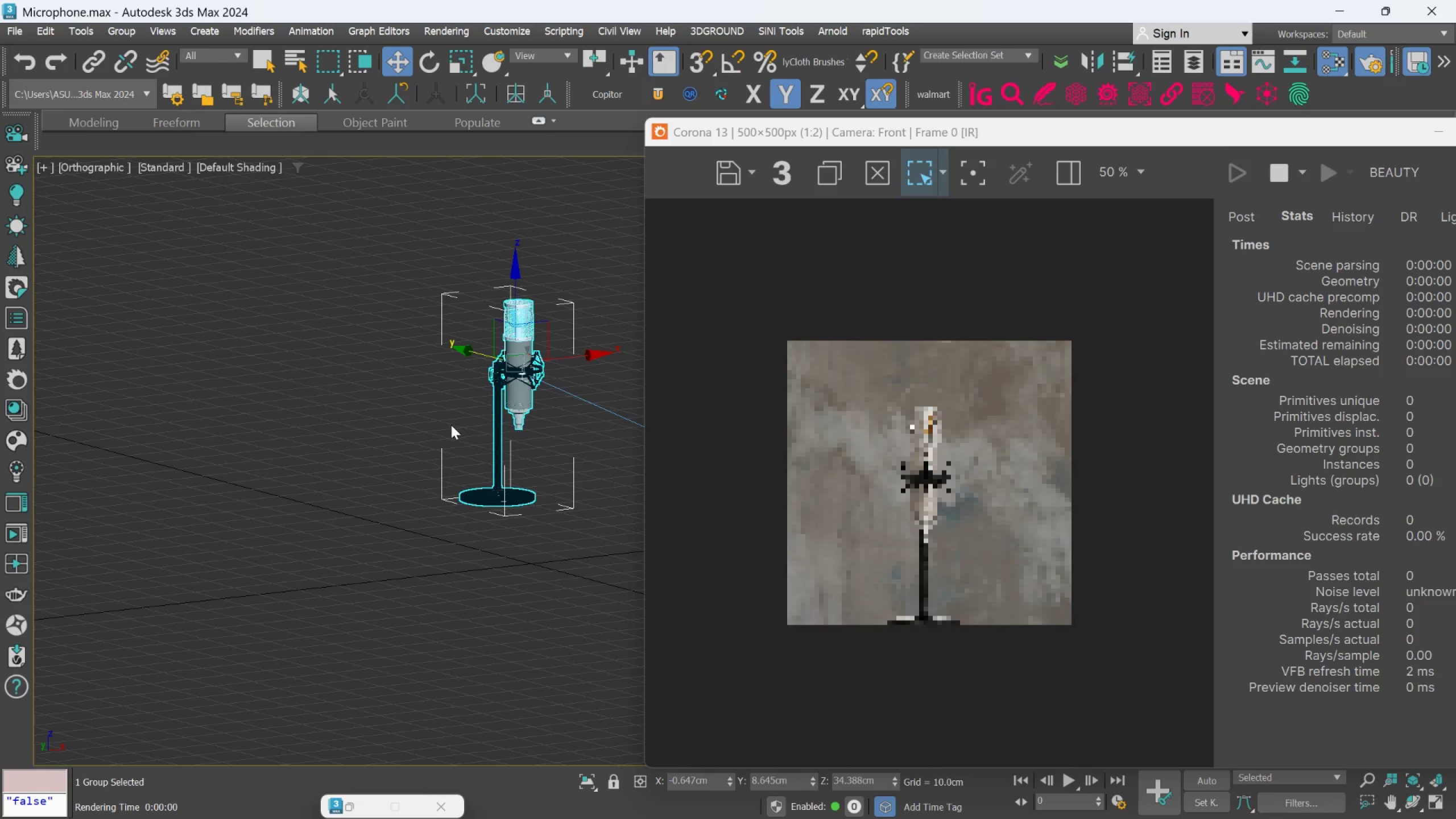 
scroll: coordinate [446, 471], scroll_direction: down, amount: 2.0
 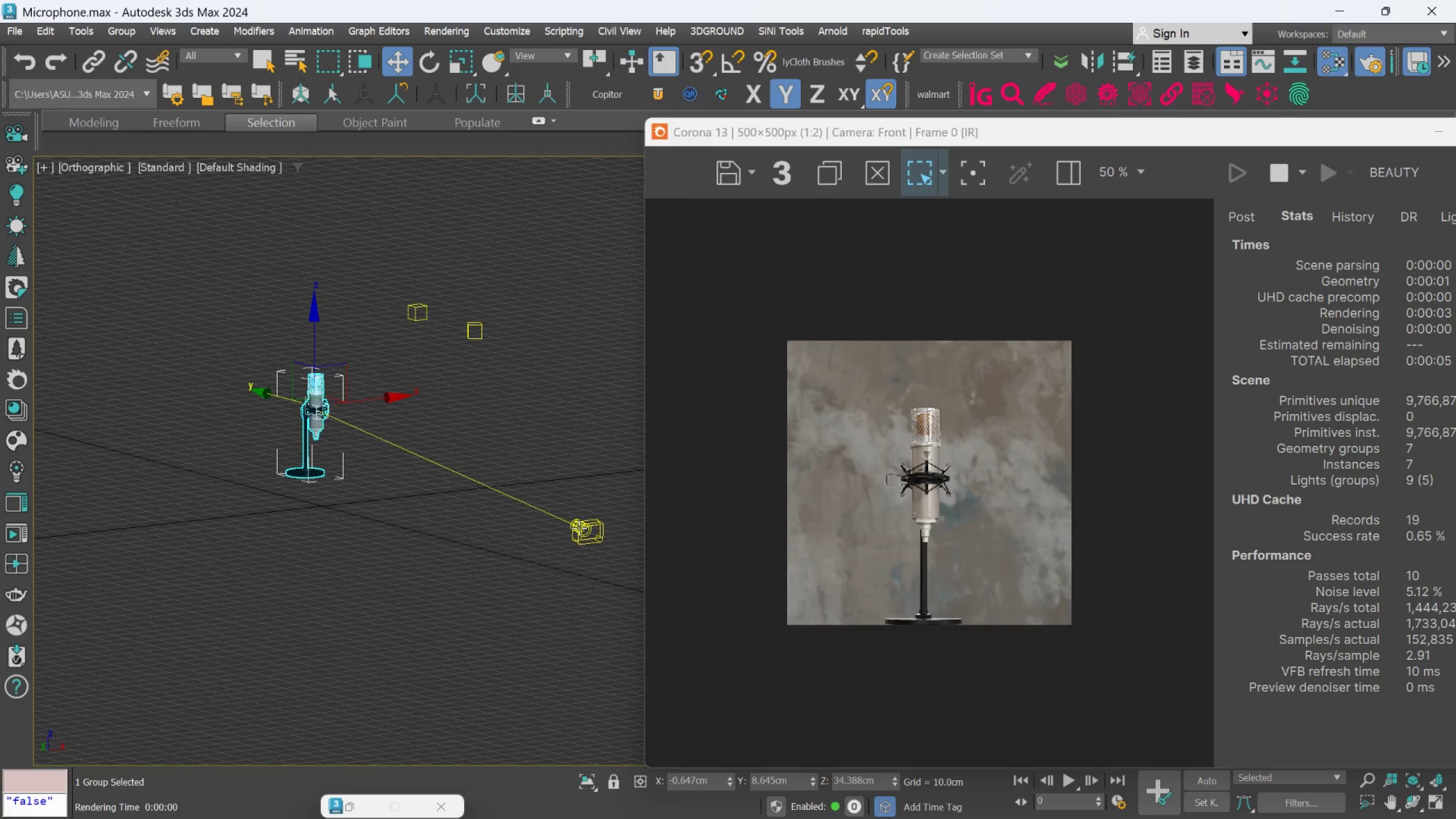 
left_click([579, 528])
 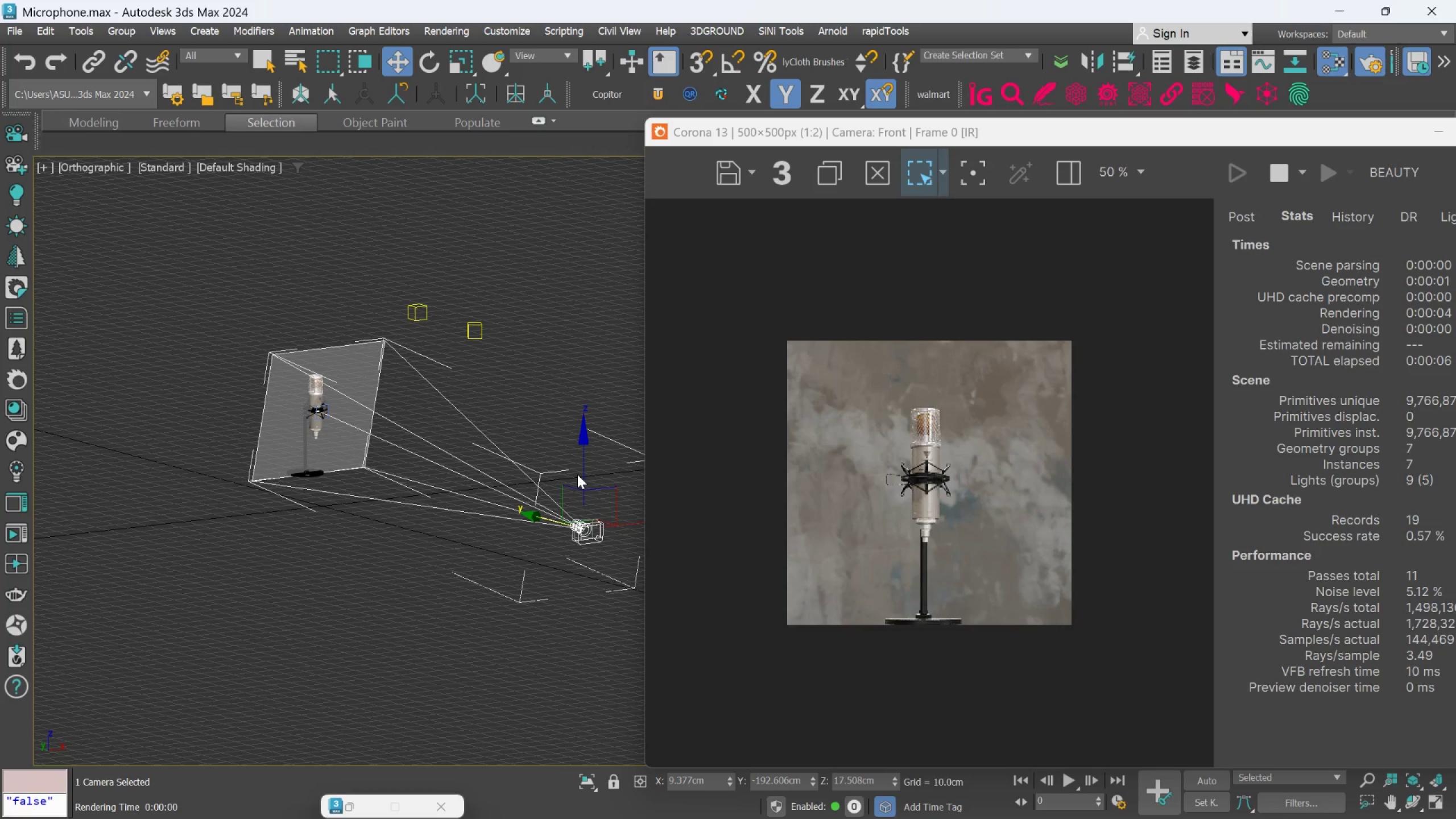 
left_click_drag(start_coordinate=[577, 474], to_coordinate=[570, 446])
 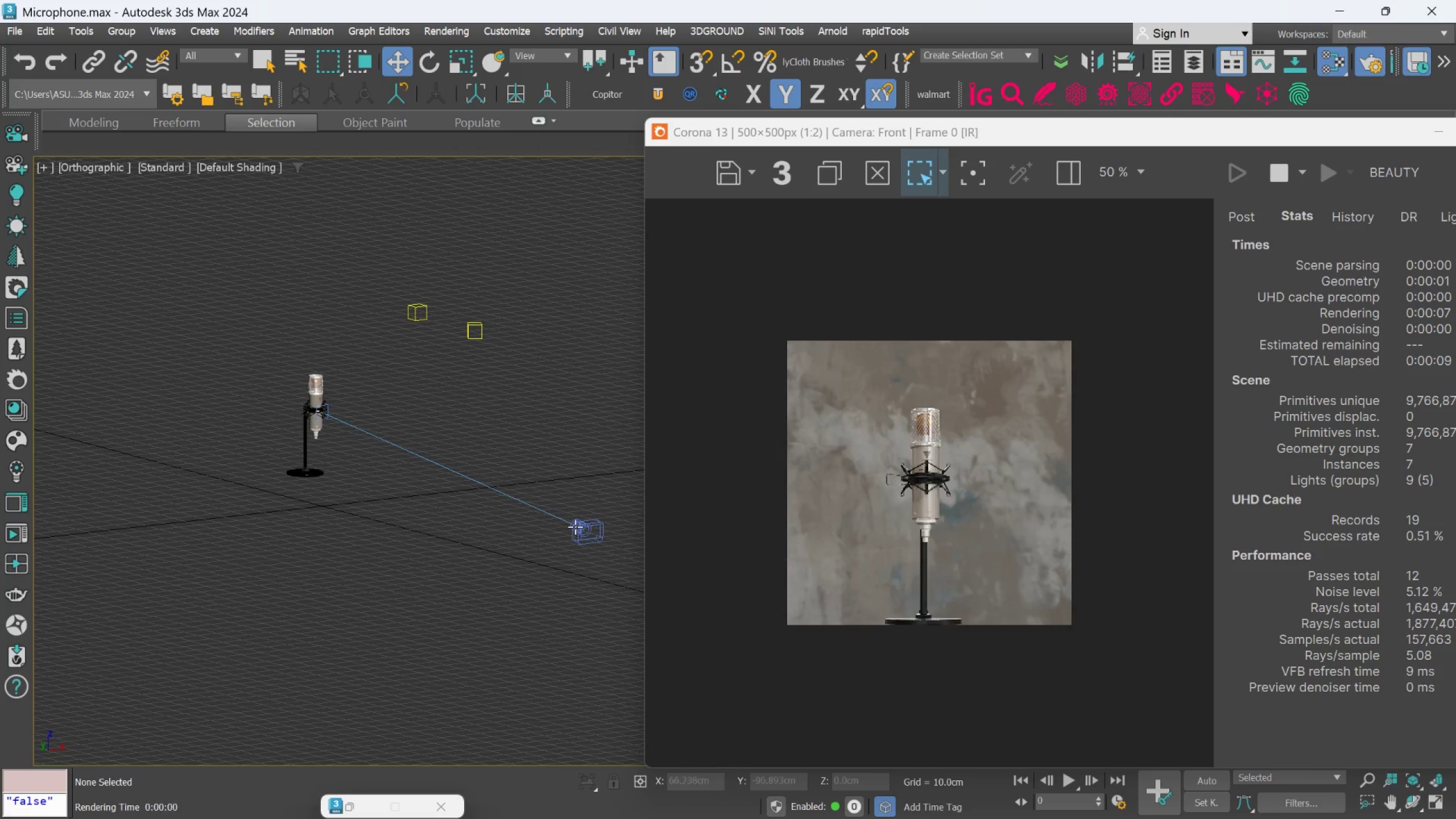 
left_click([581, 535])
 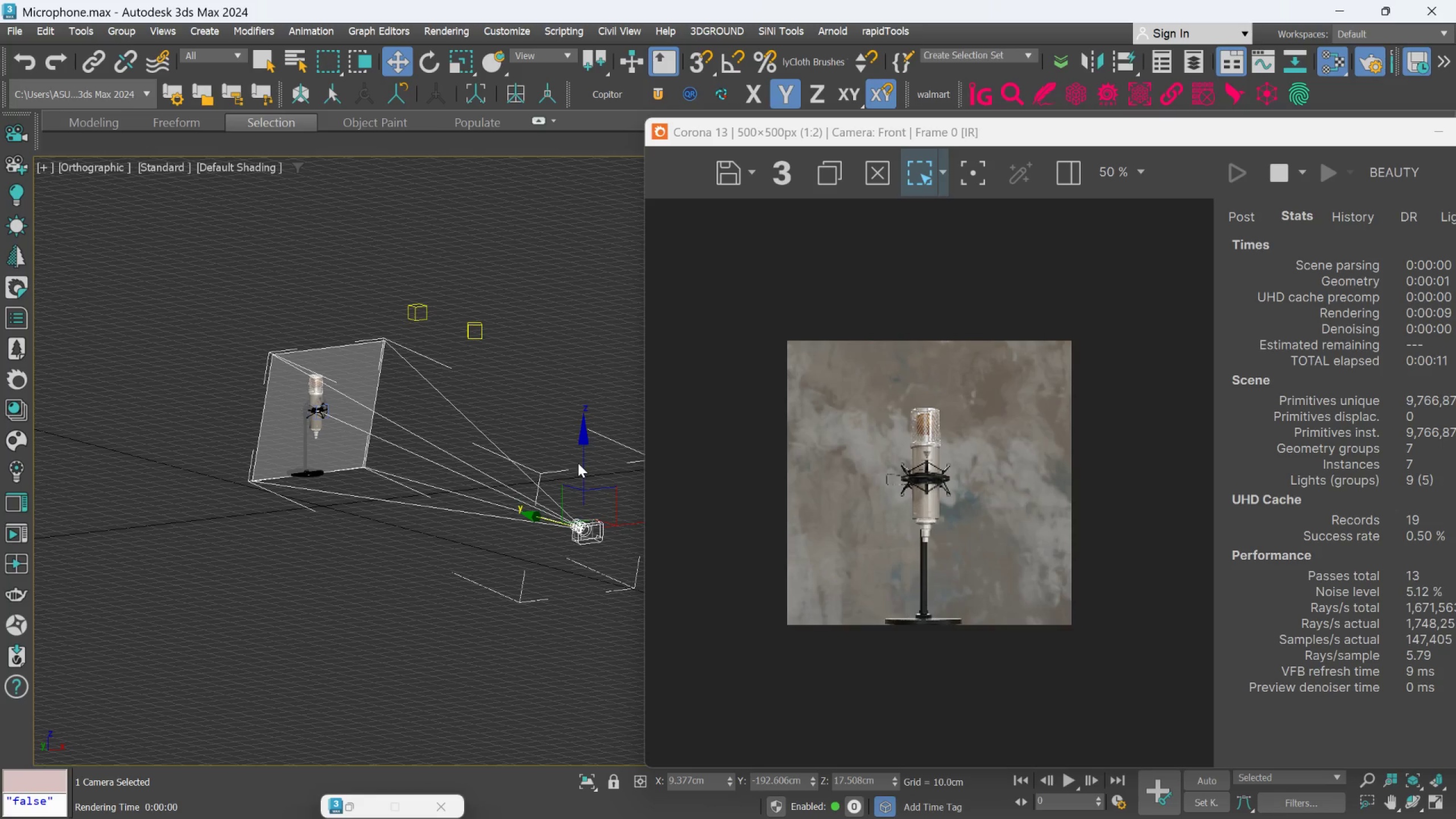 
left_click_drag(start_coordinate=[582, 461], to_coordinate=[572, 367])
 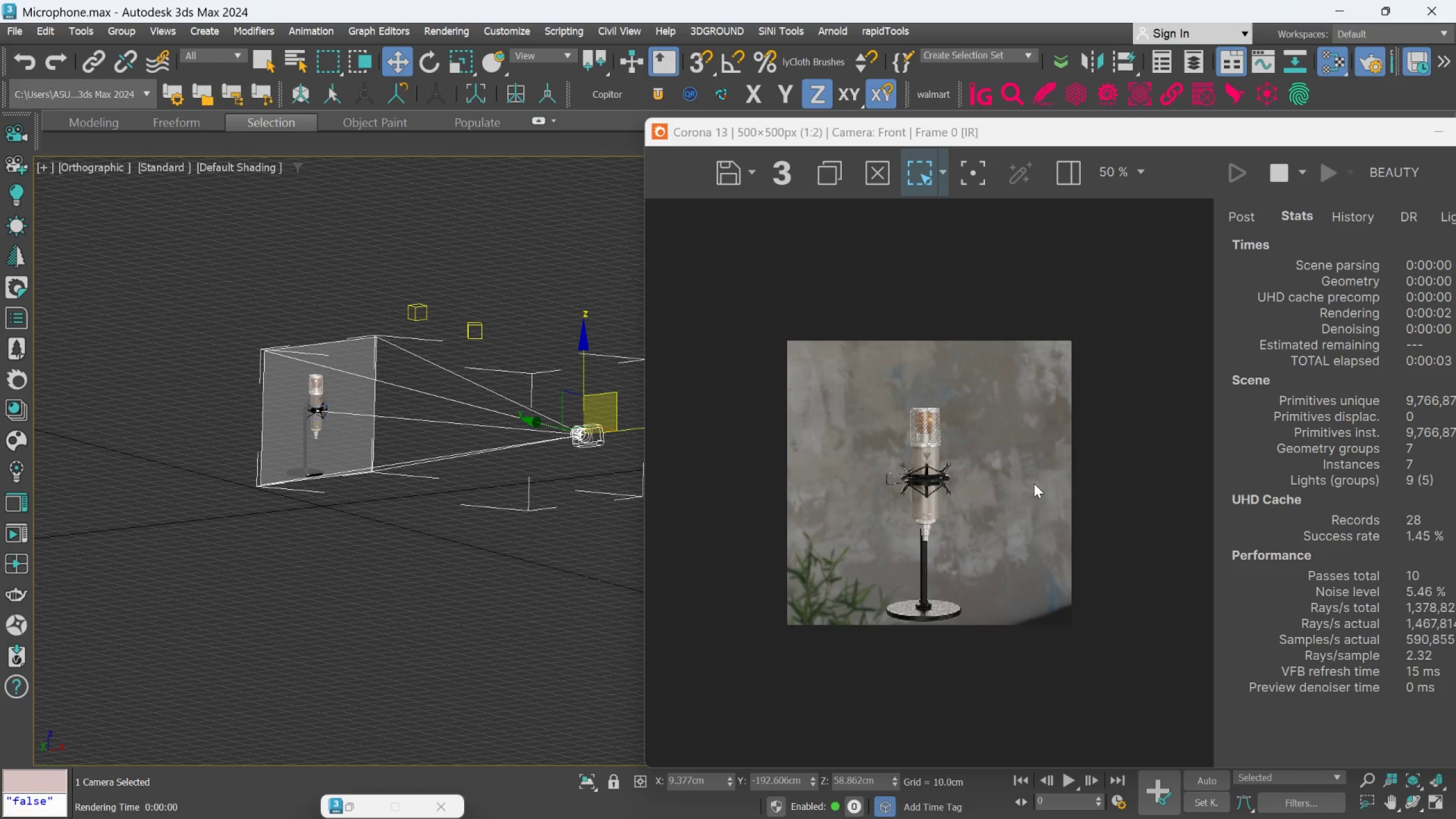 
scroll: coordinate [914, 524], scroll_direction: up, amount: 2.0
 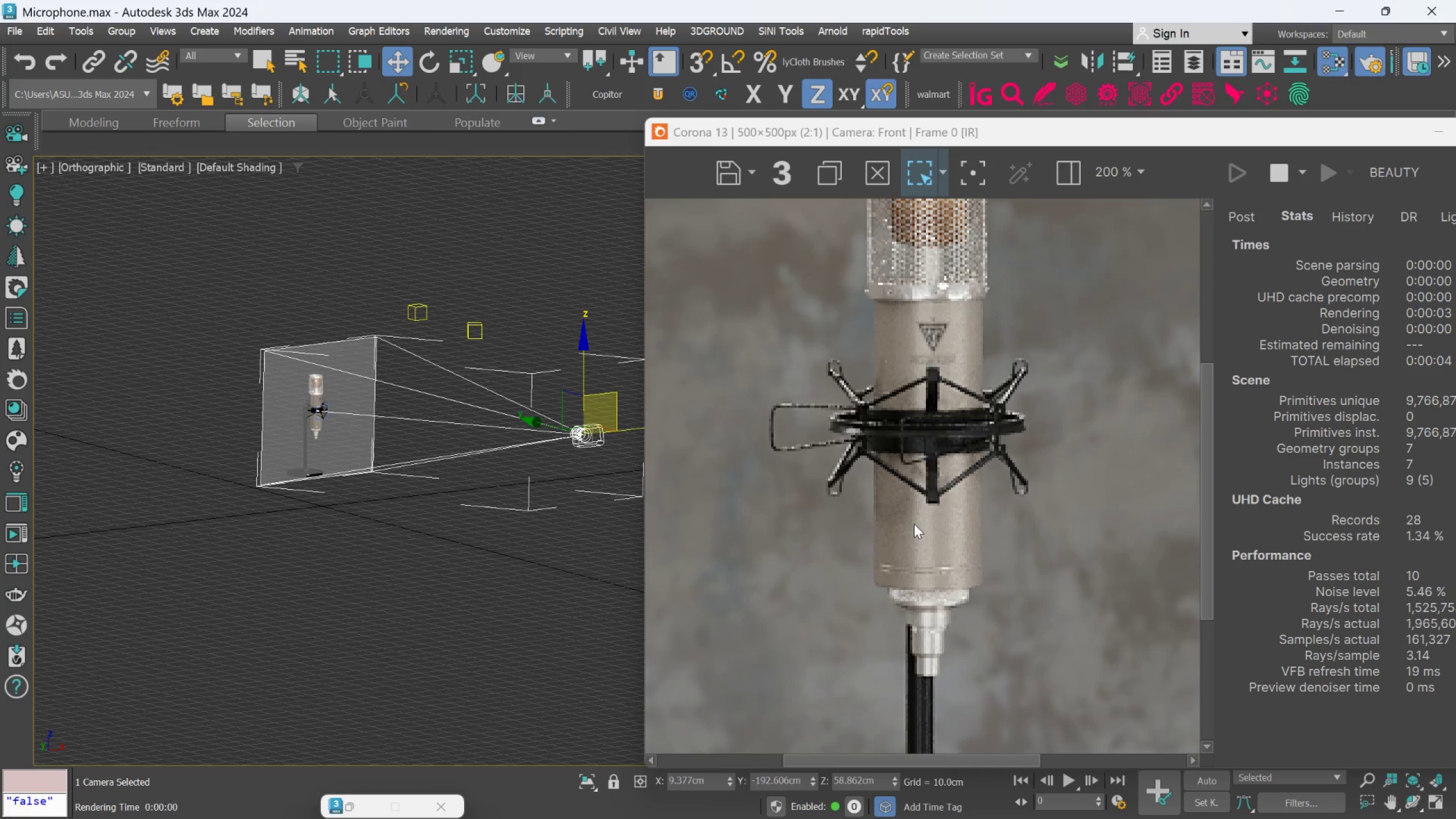 
scroll: coordinate [932, 399], scroll_direction: down, amount: 2.0
 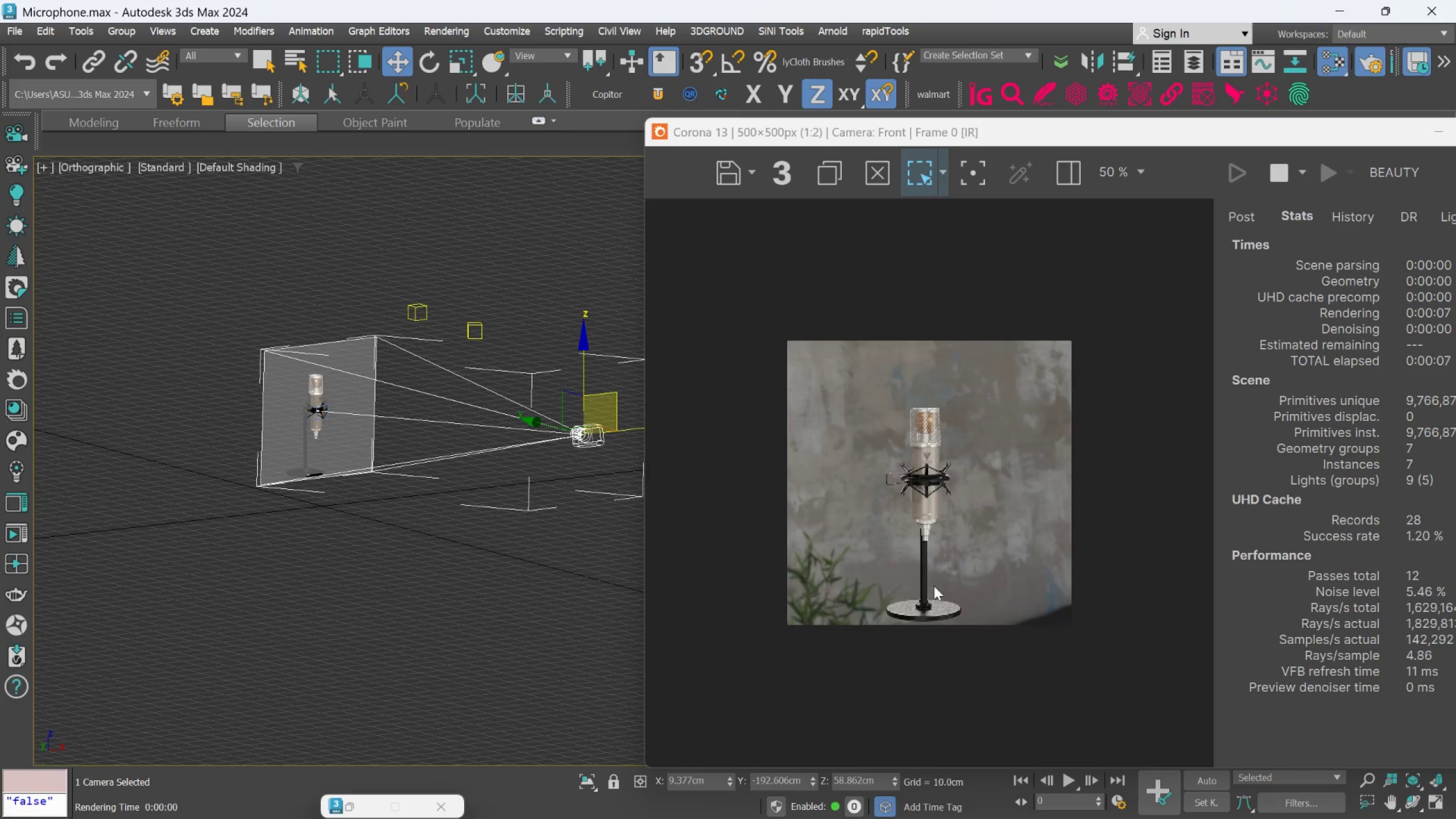 
scroll: coordinate [927, 594], scroll_direction: up, amount: 1.0
 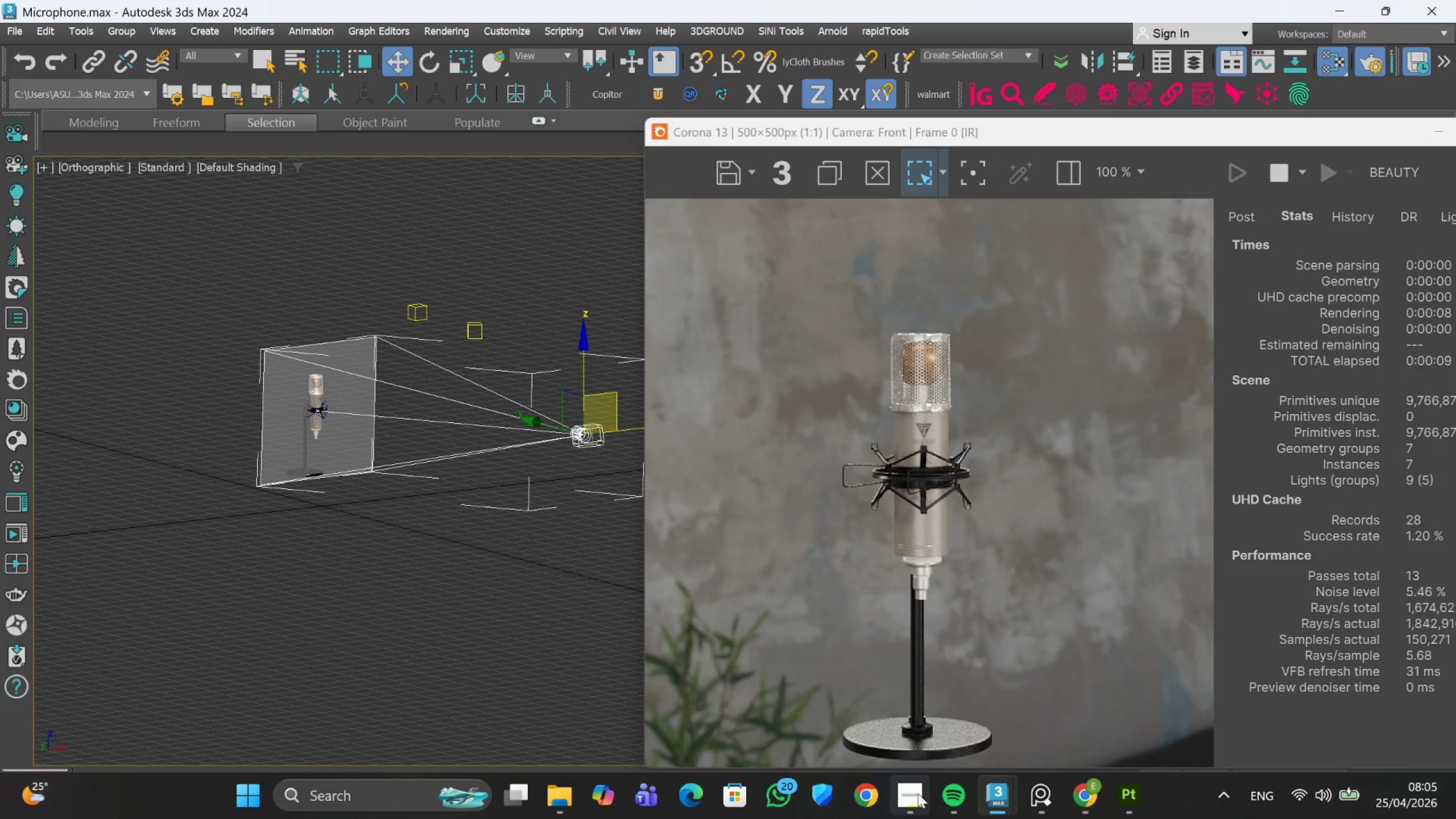 
left_click([917, 755])